 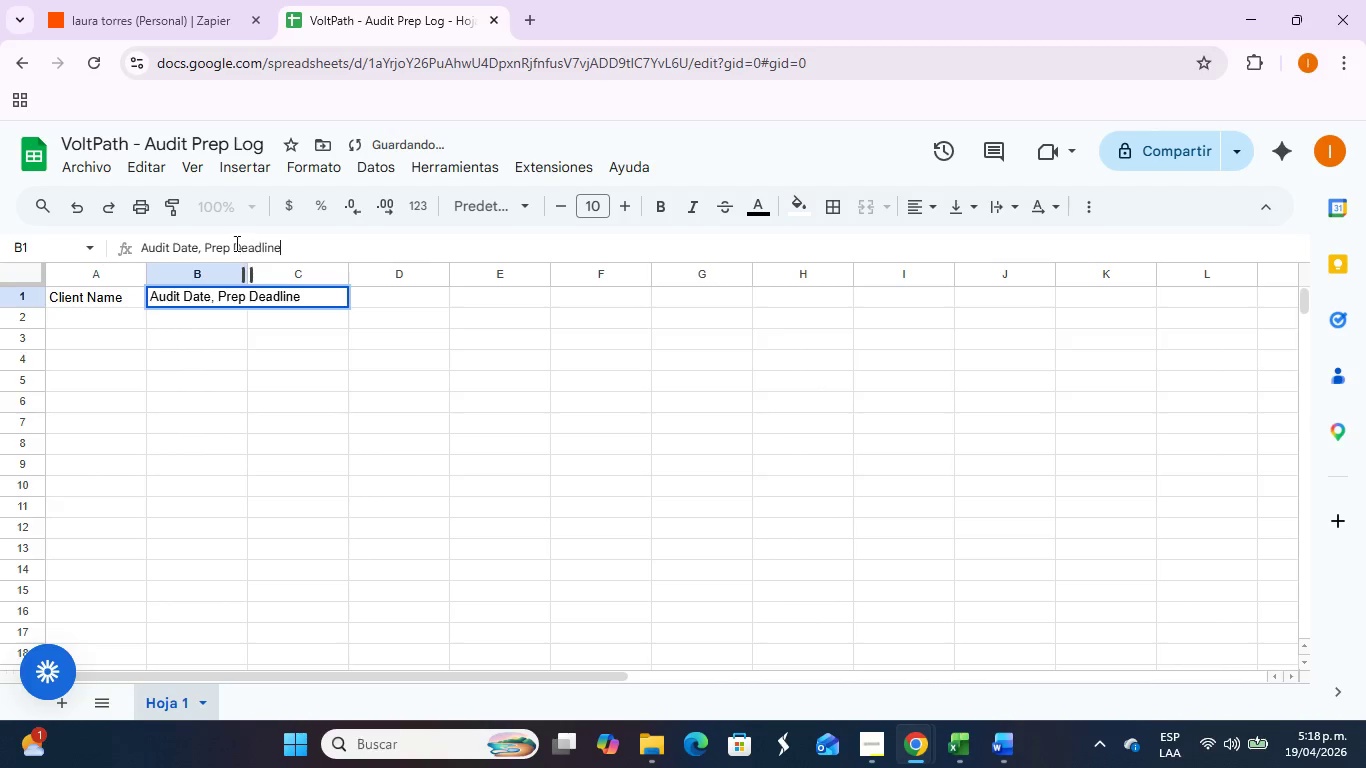 
left_click_drag(start_coordinate=[206, 249], to_coordinate=[346, 250])
 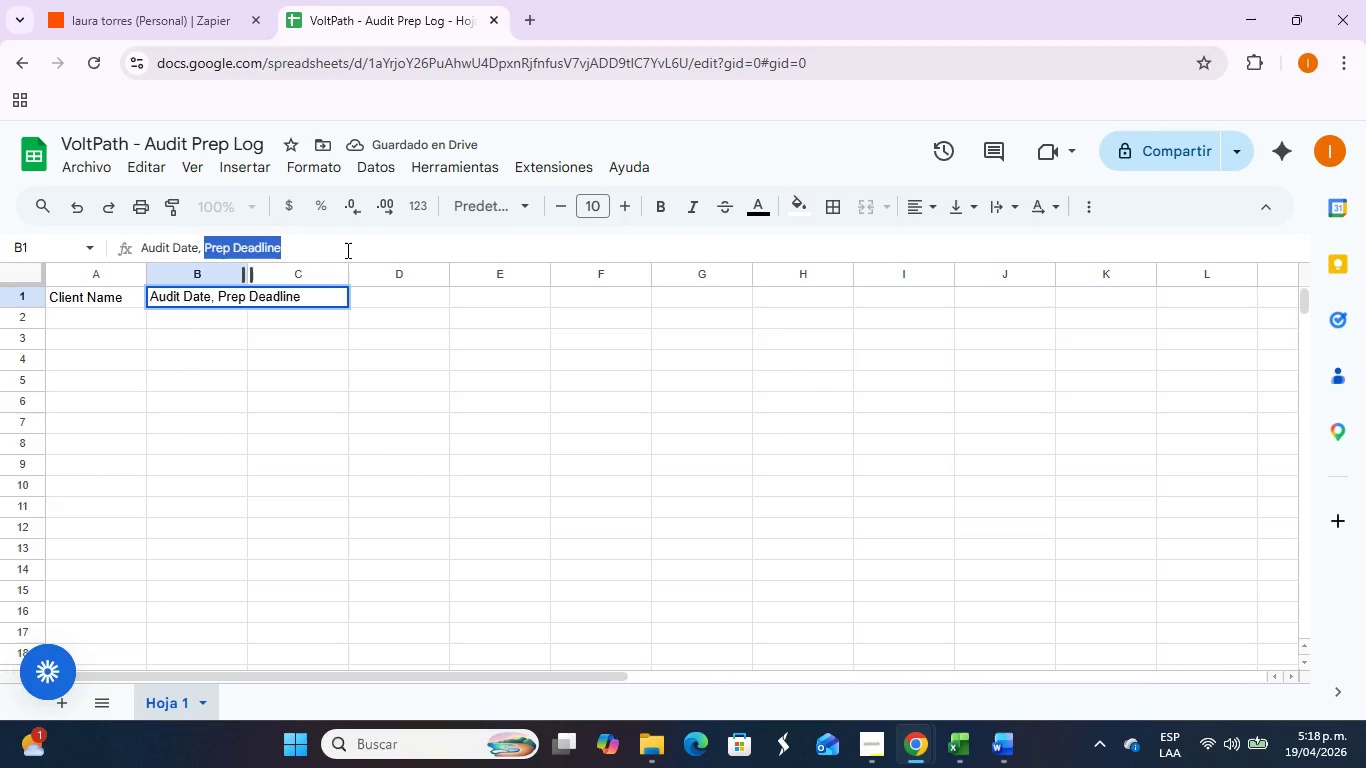 
key(Control+X)
 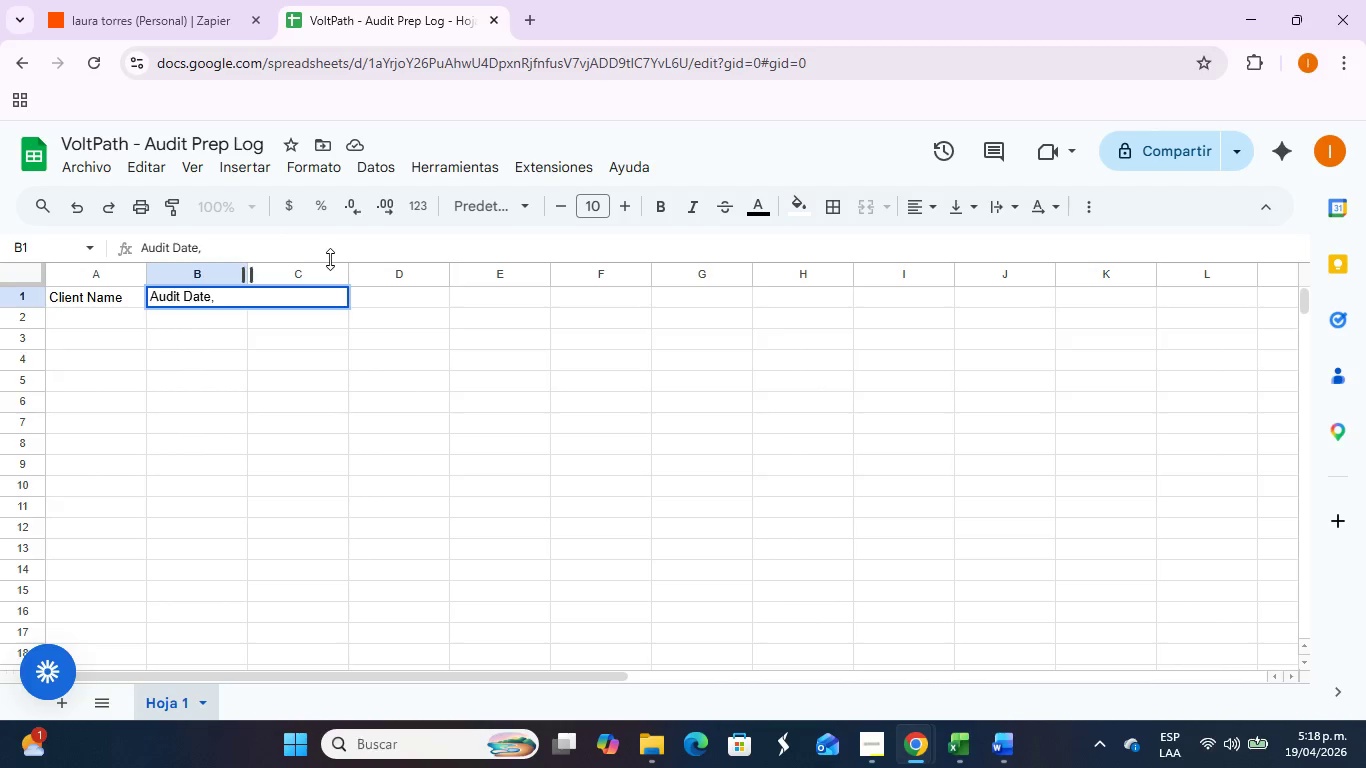 
key(Backspace)
 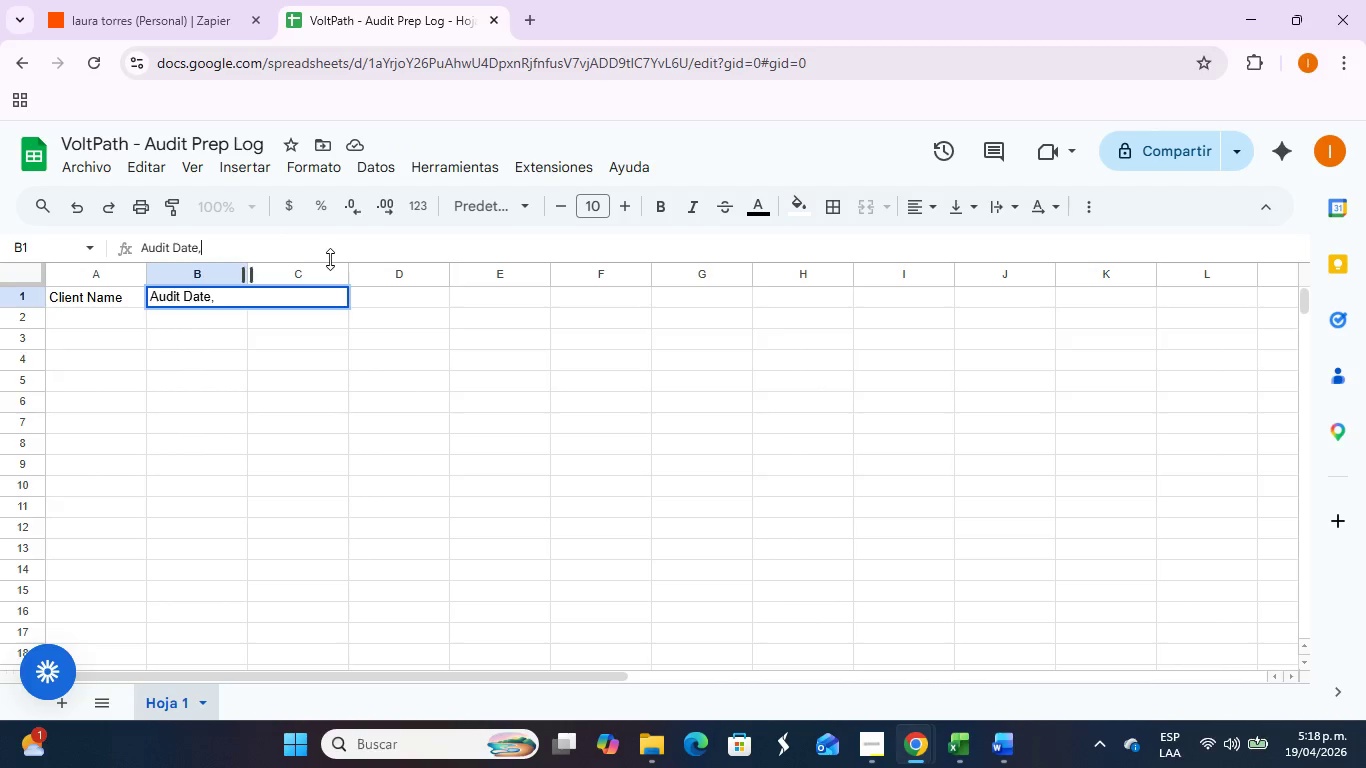 
key(Backspace)
 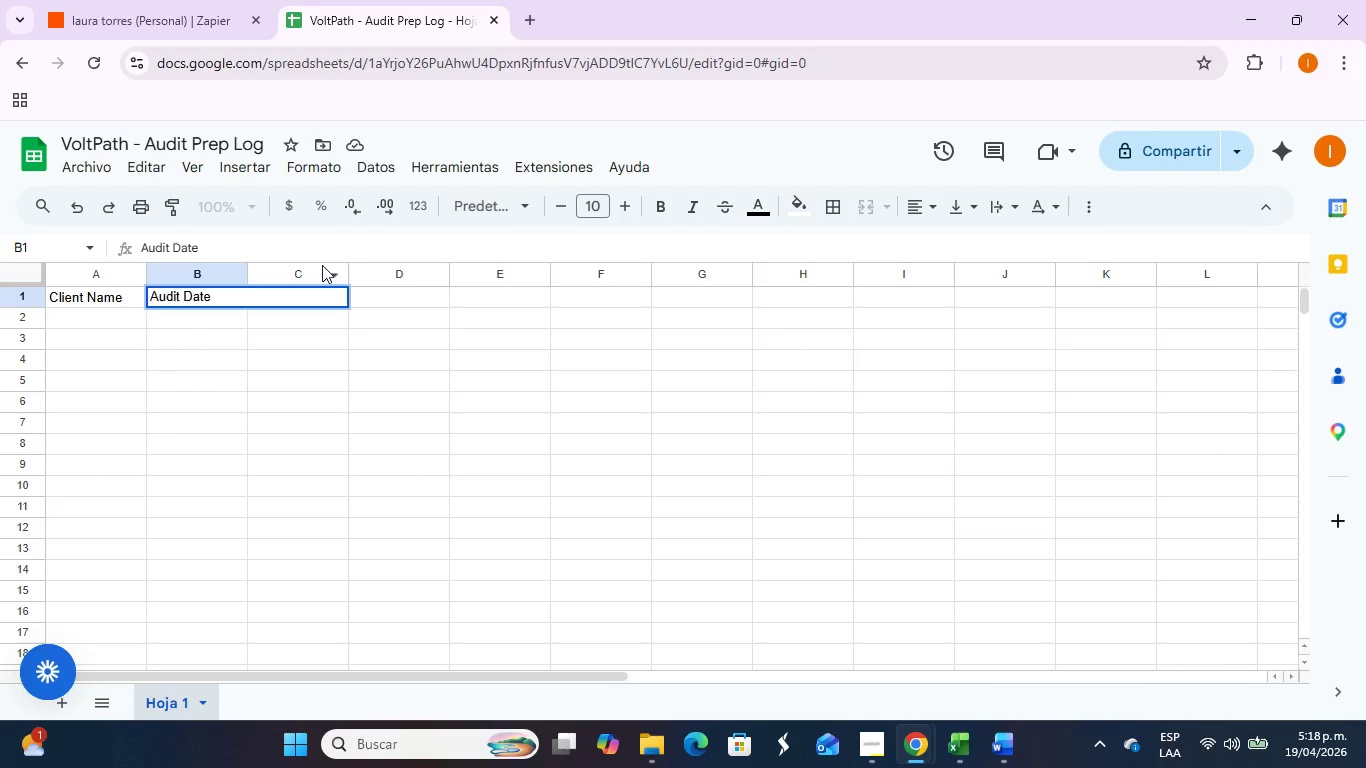 
key(Tab)
 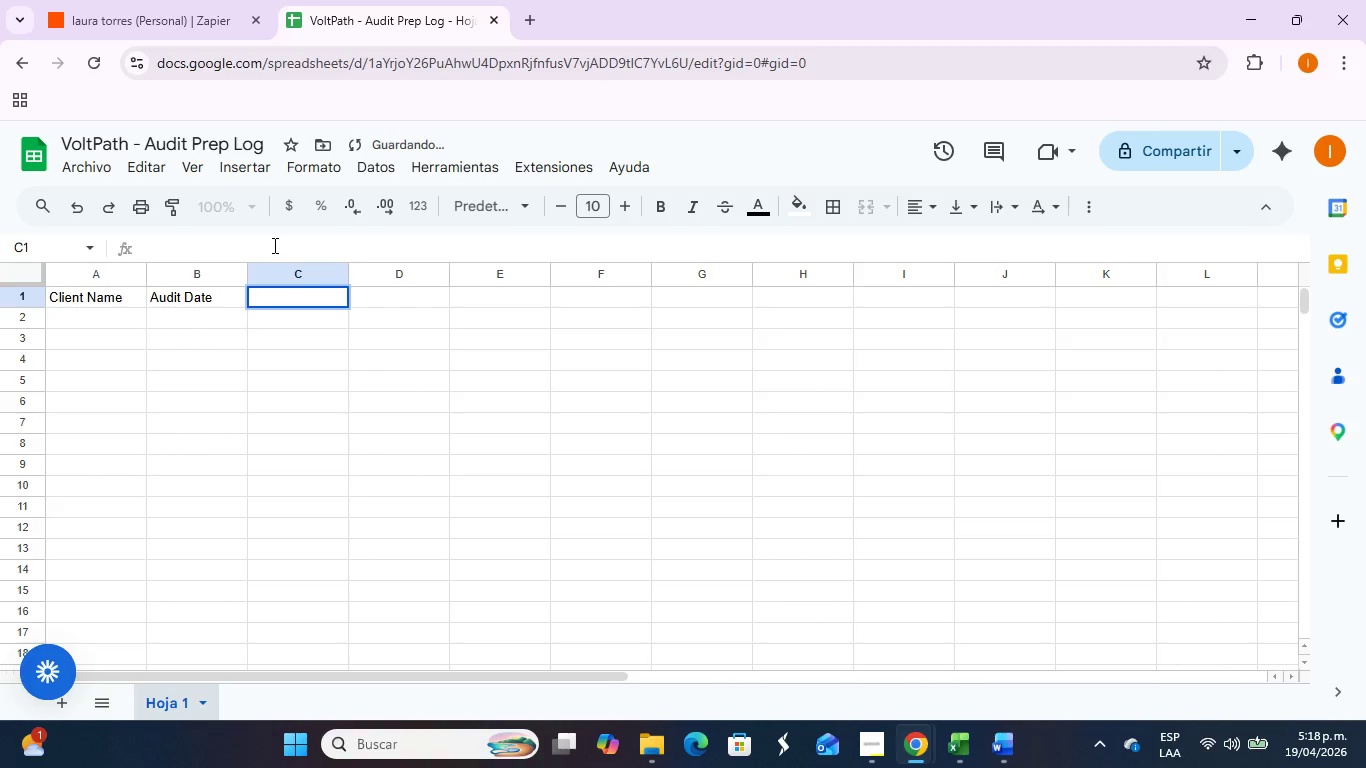 
key(Control+V)
 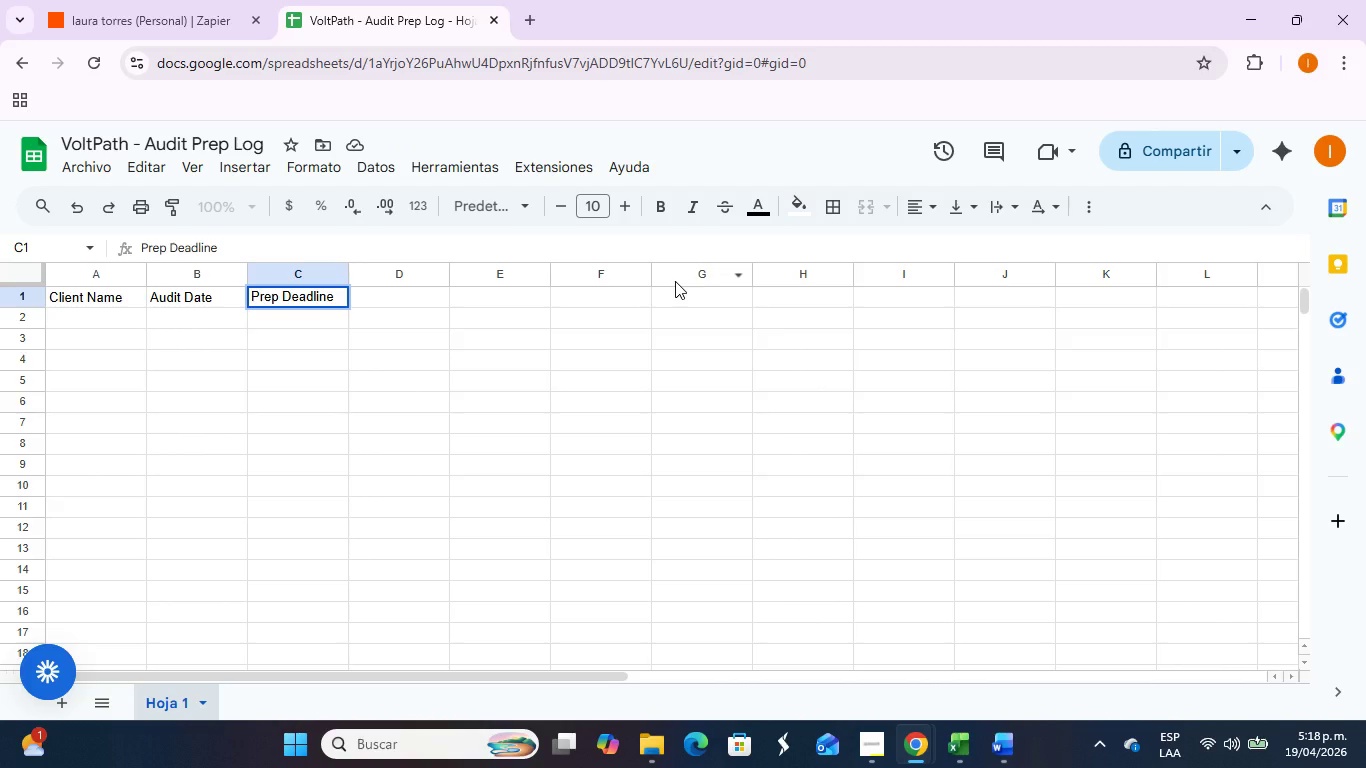 
wait(9.01)
 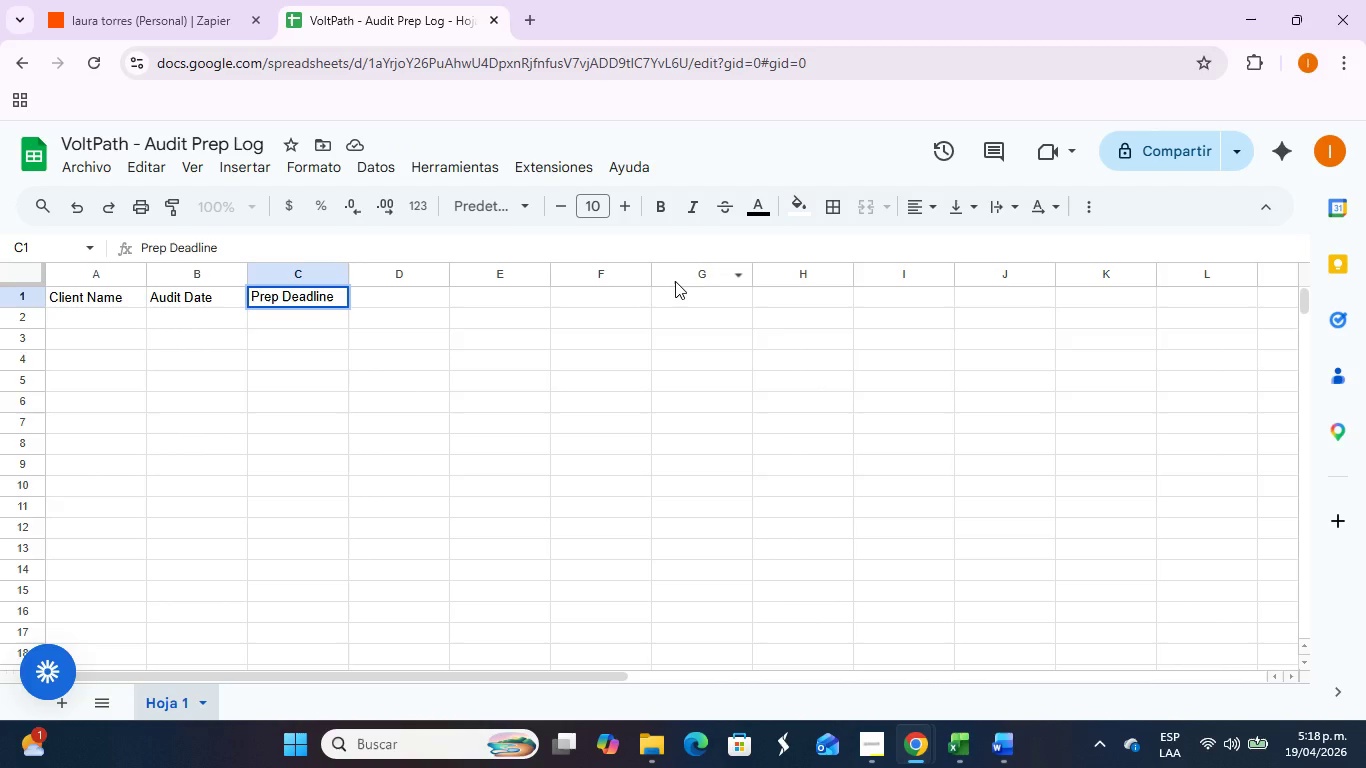 
key(Alt+Tab)
 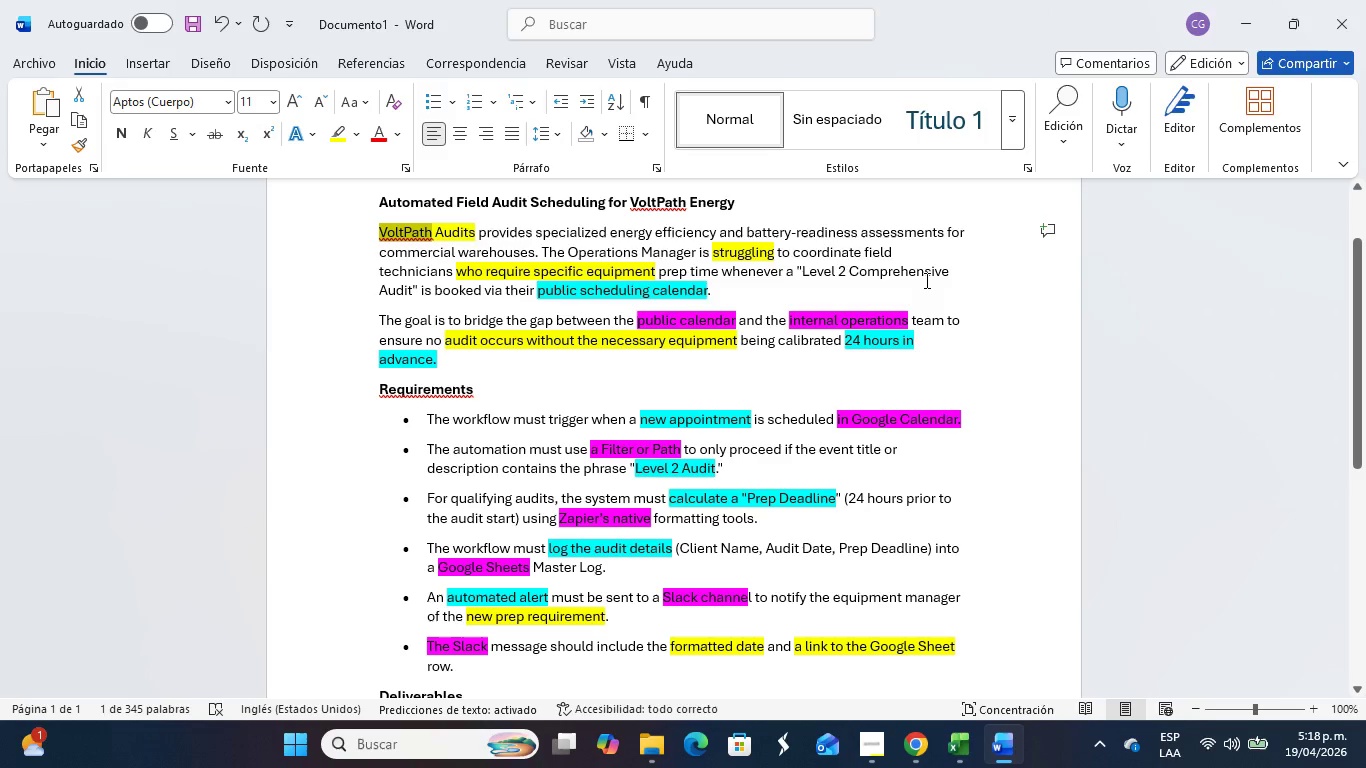 
scroll: coordinate [916, 301], scroll_direction: down, amount: 1.0
 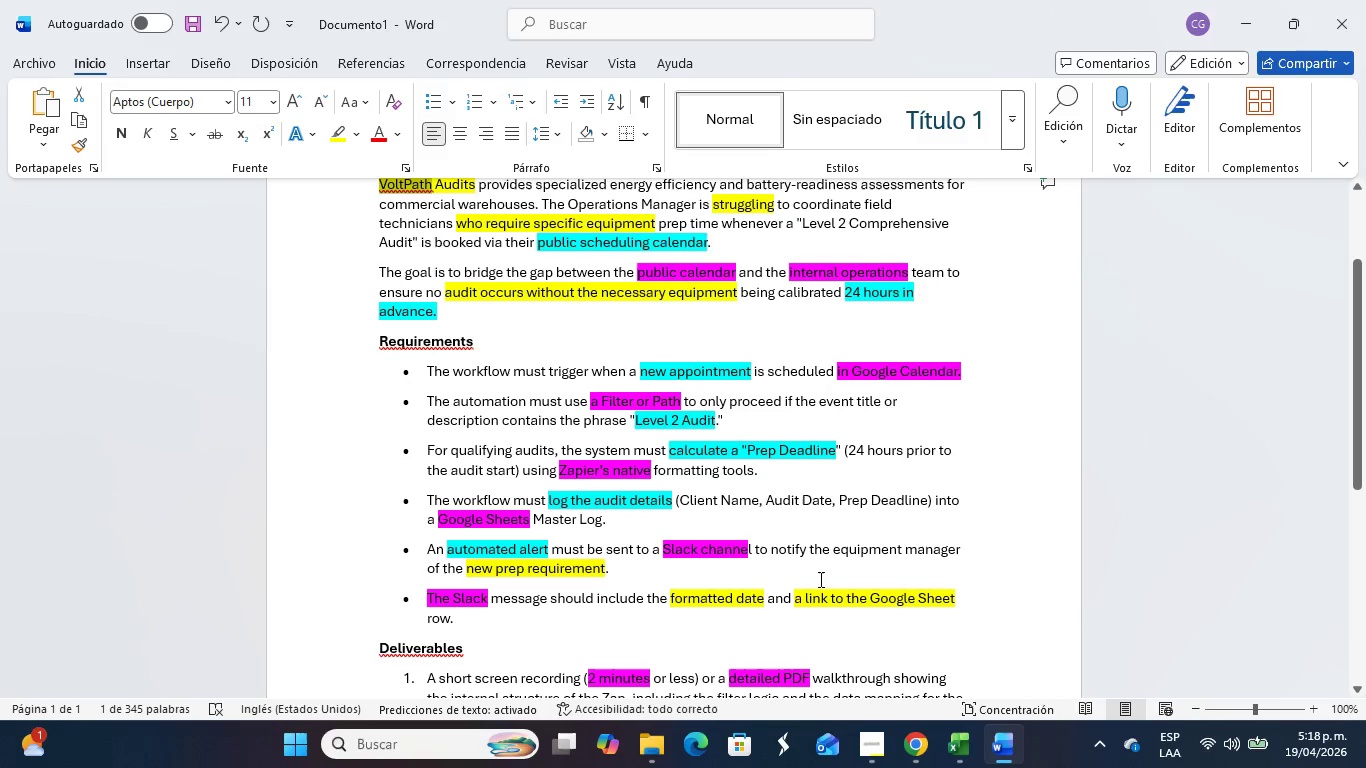 
key(Alt+Tab)
 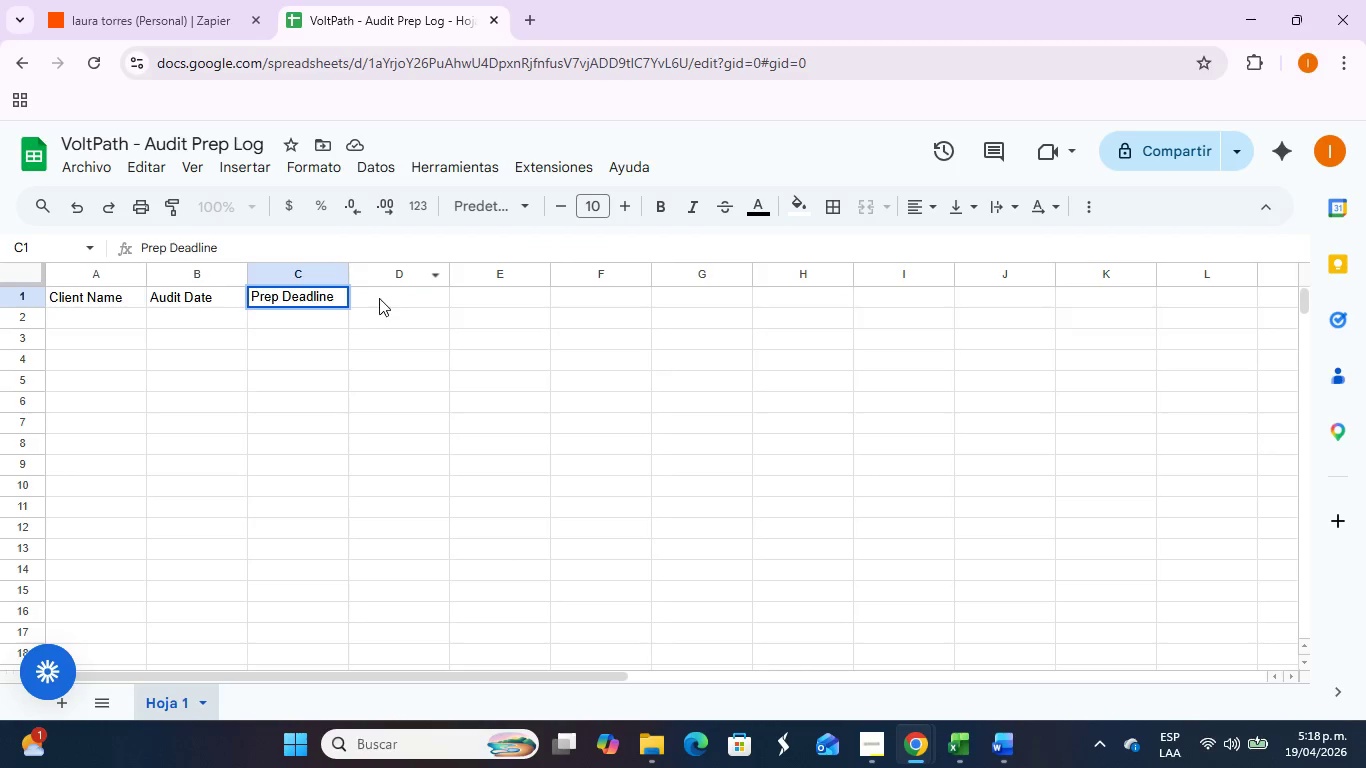 
key(Tab)
 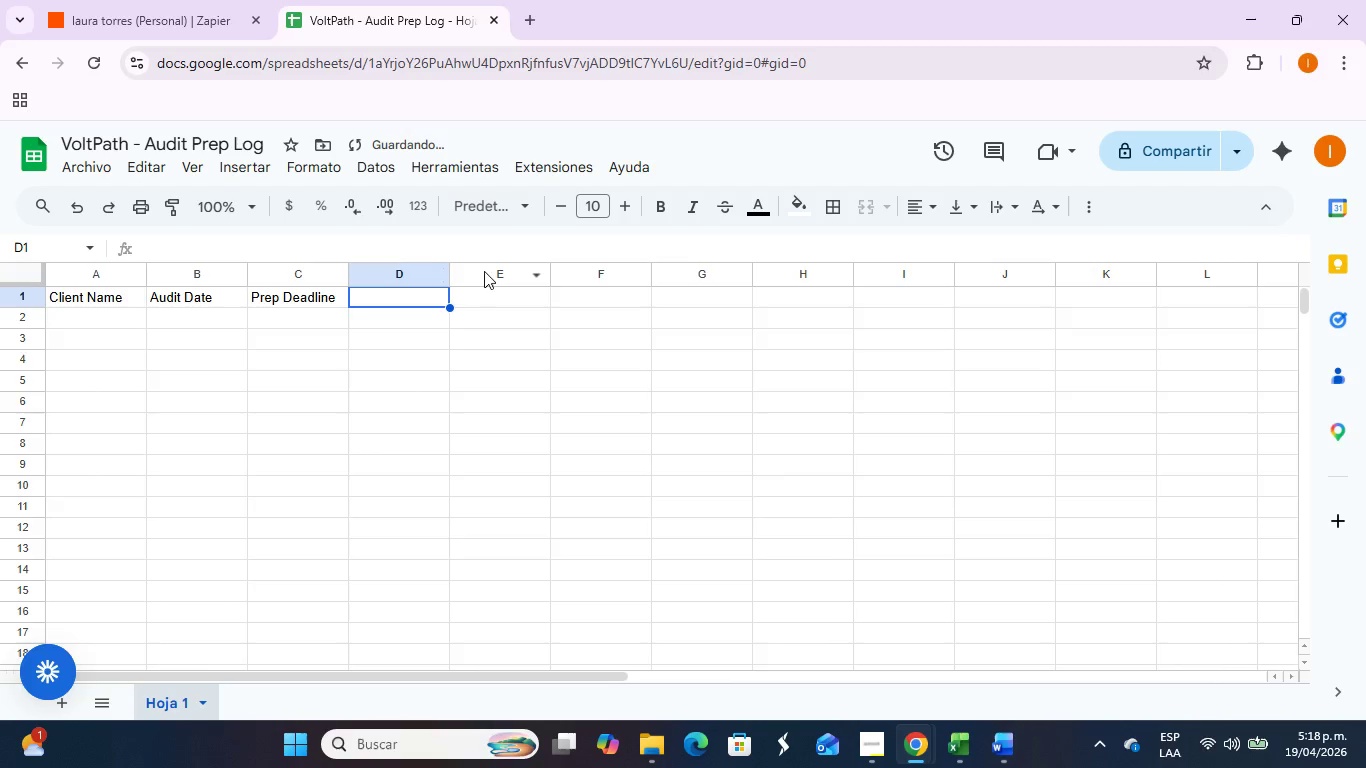 
key(Alt+AltLeft)
 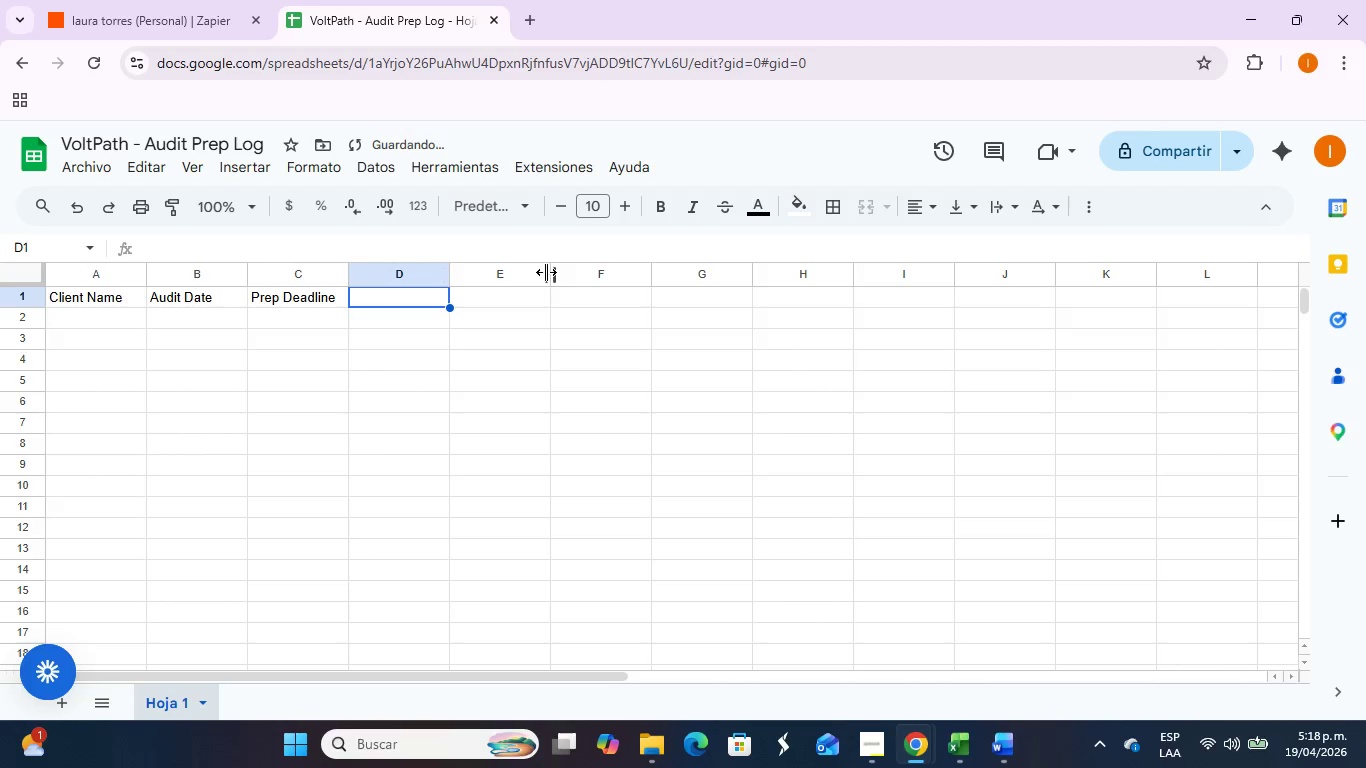 
key(Alt+Tab)
 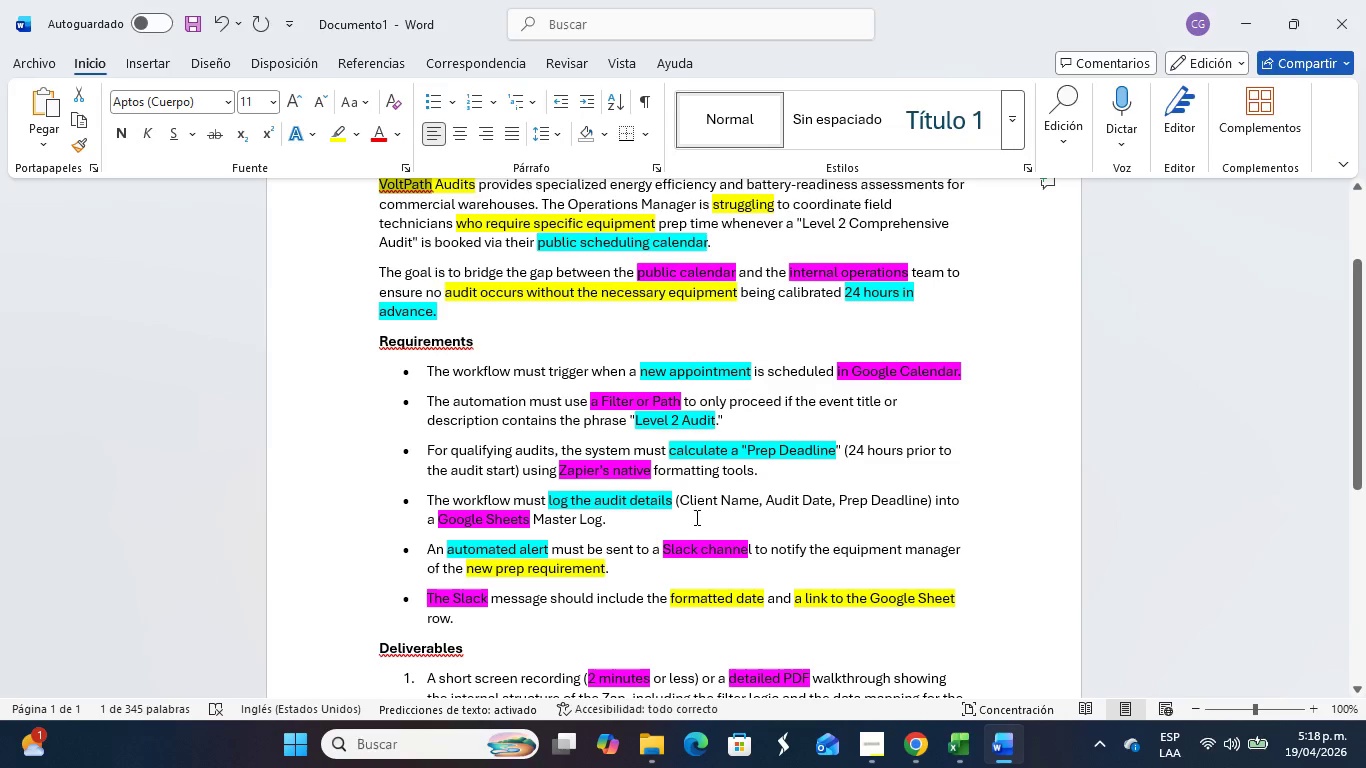 
wait(10.81)
 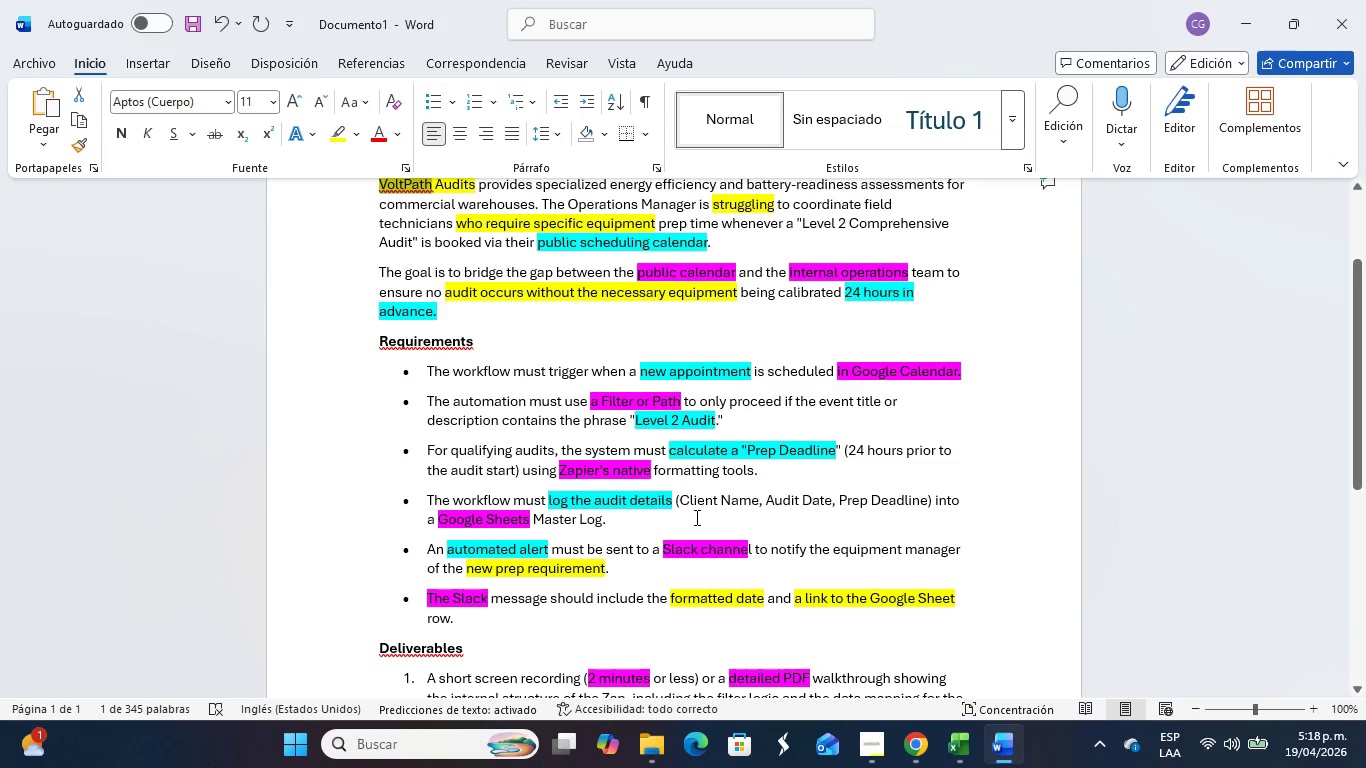 
hold_key(key=AltLeft, duration=0.36)
 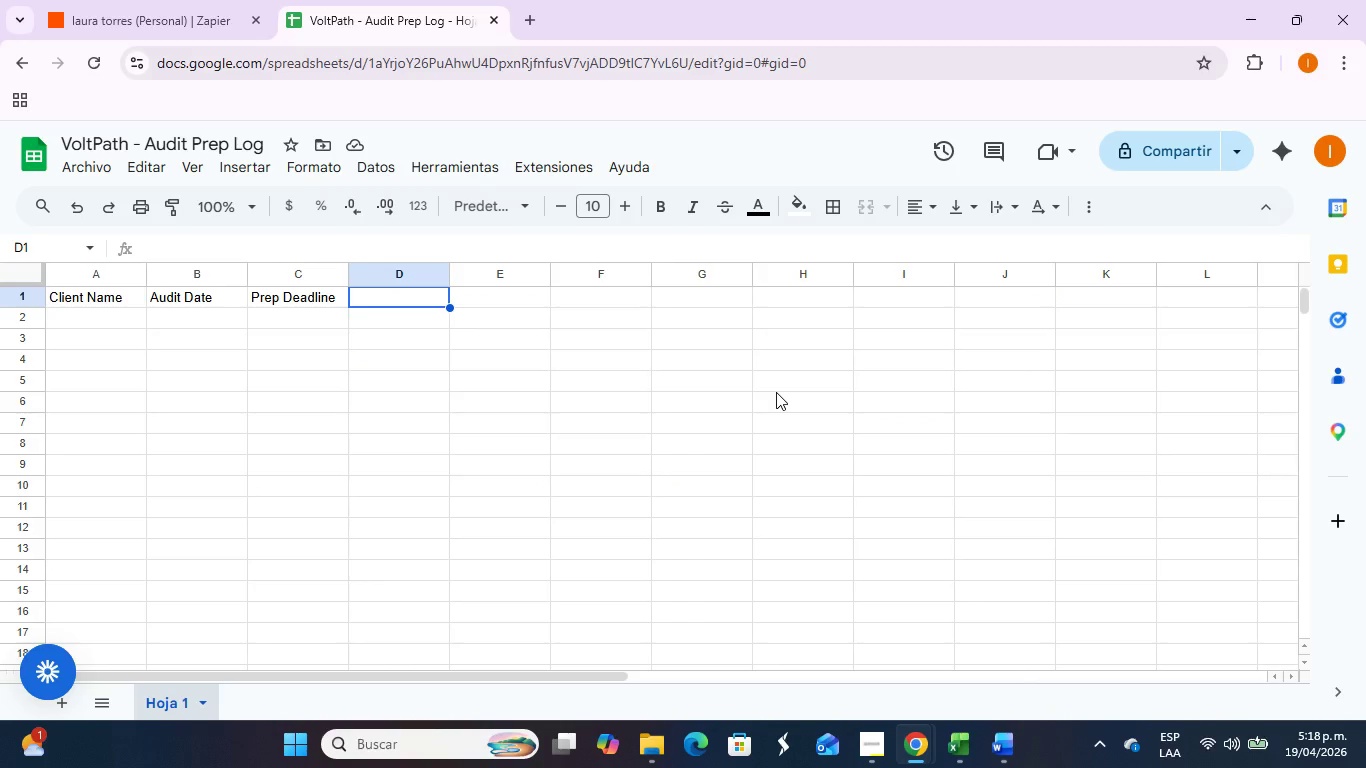 
key(Tab)
type(Event l)
key(Backspace)
type(Link)
 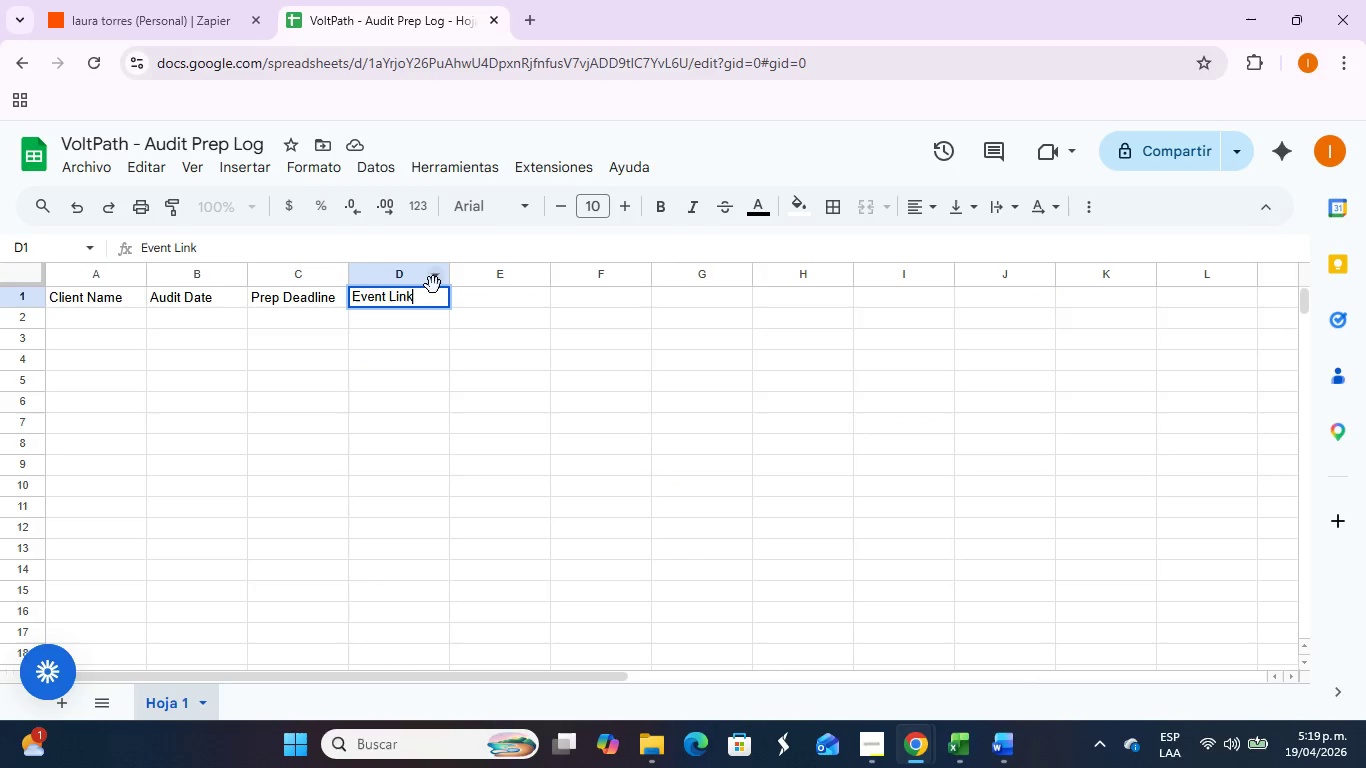 
left_click_drag(start_coordinate=[449, 272], to_coordinate=[546, 272])
 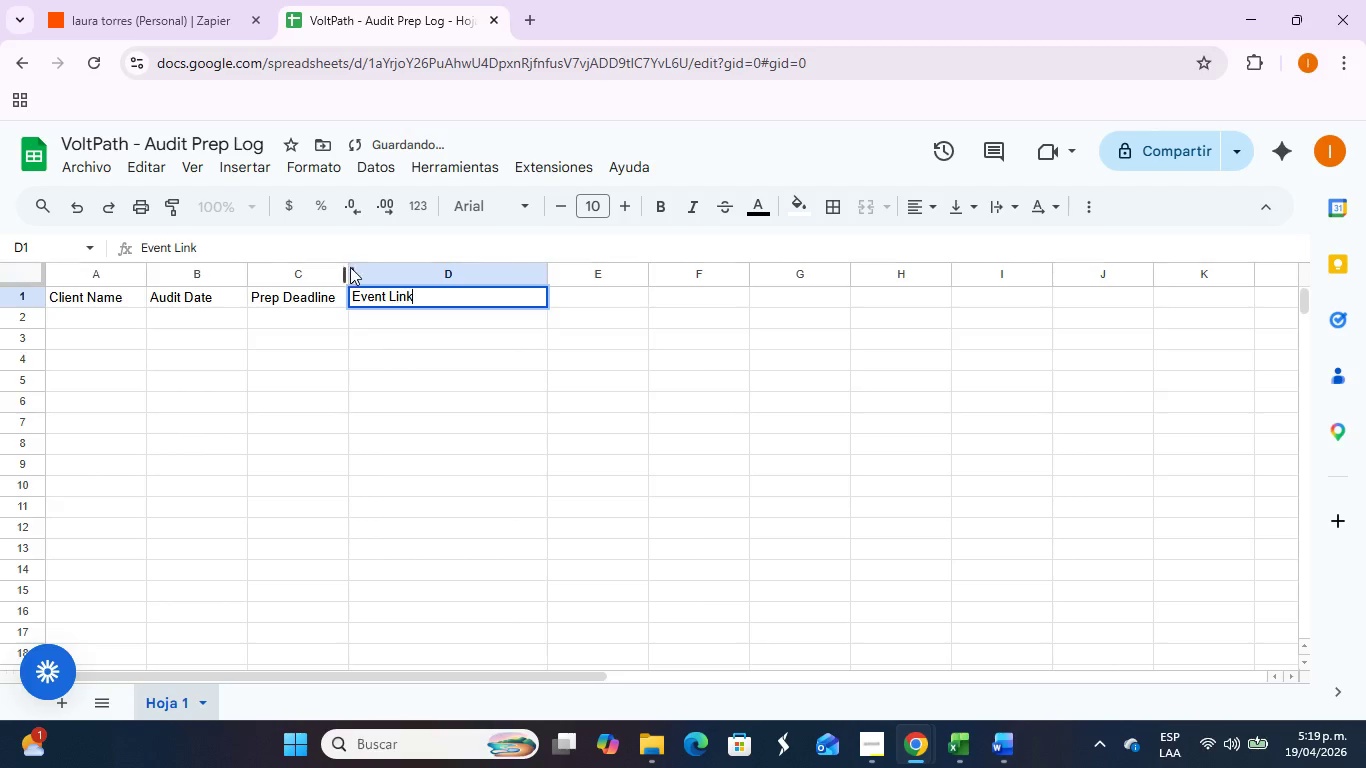 
left_click_drag(start_coordinate=[350, 267], to_coordinate=[442, 254])
 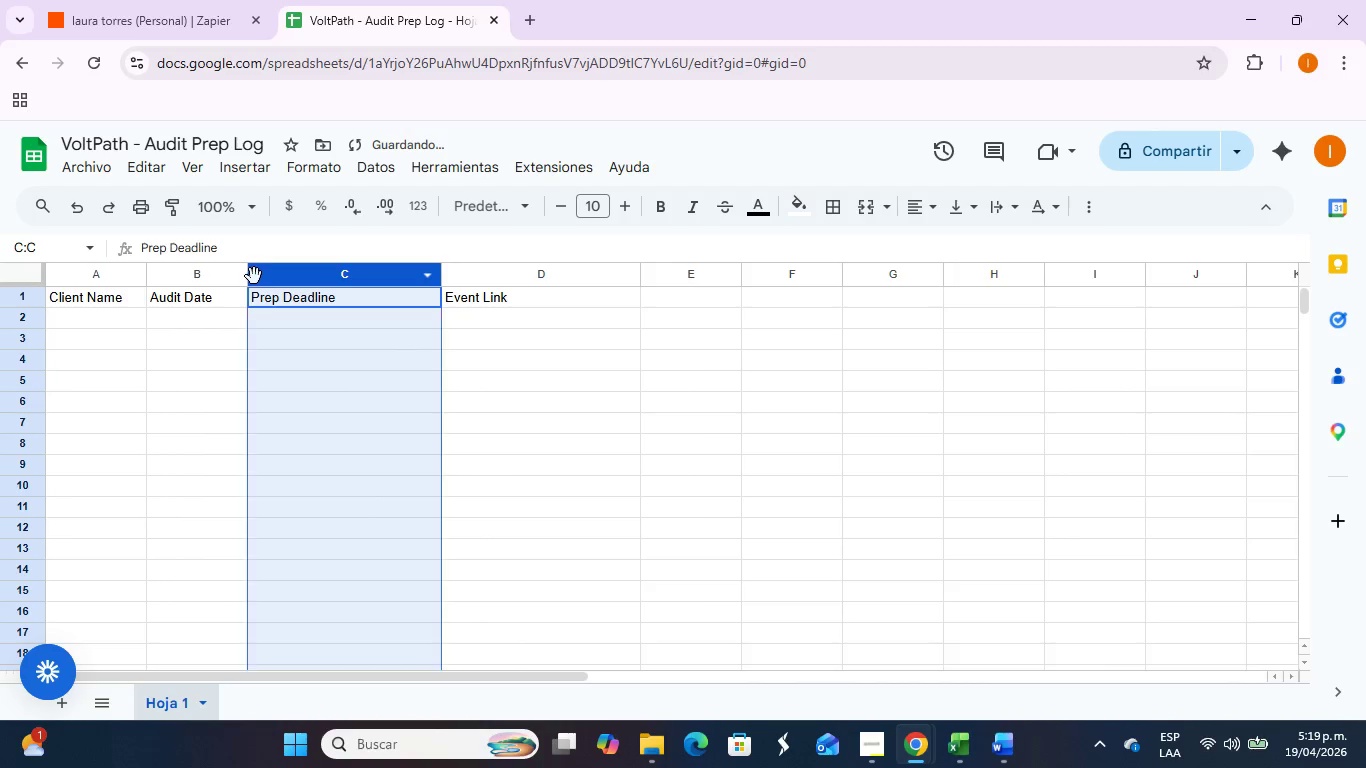 
left_click([228, 270])
 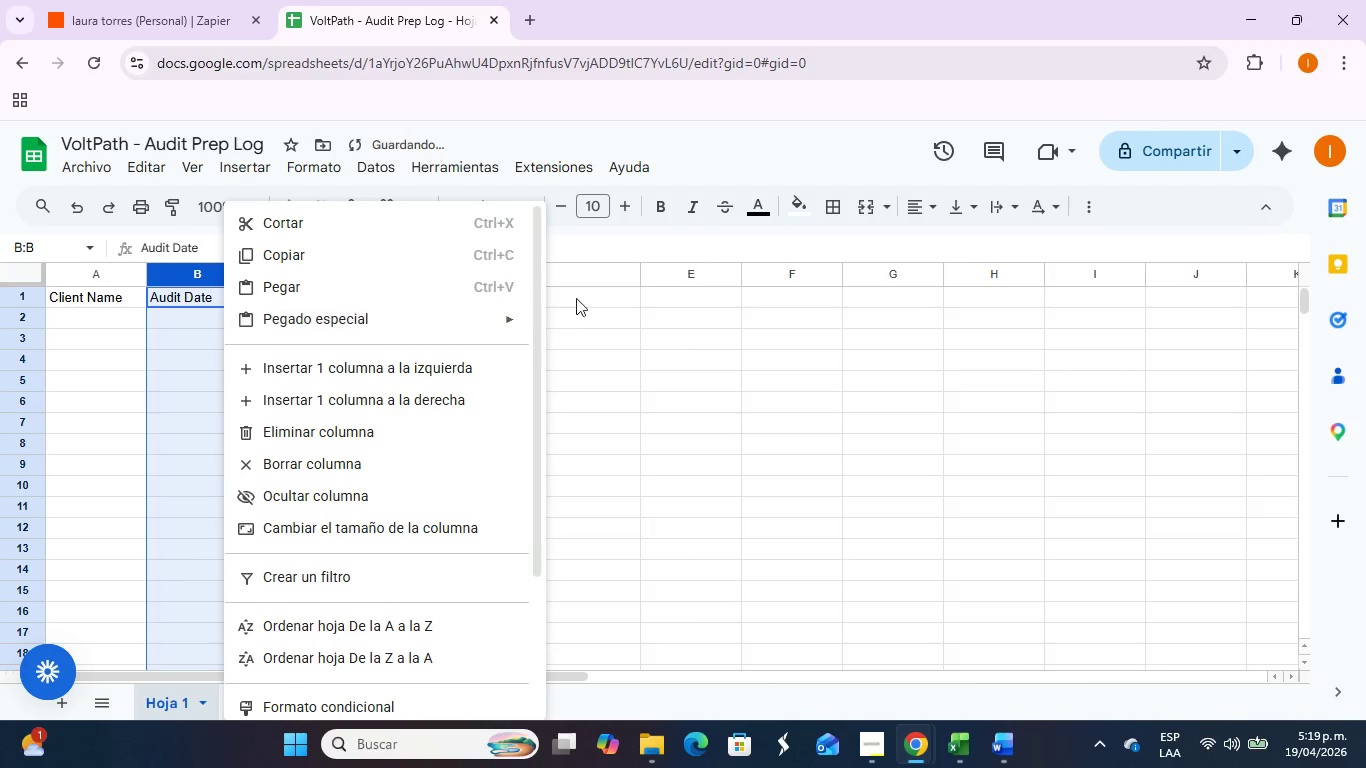 
left_click([611, 260])
 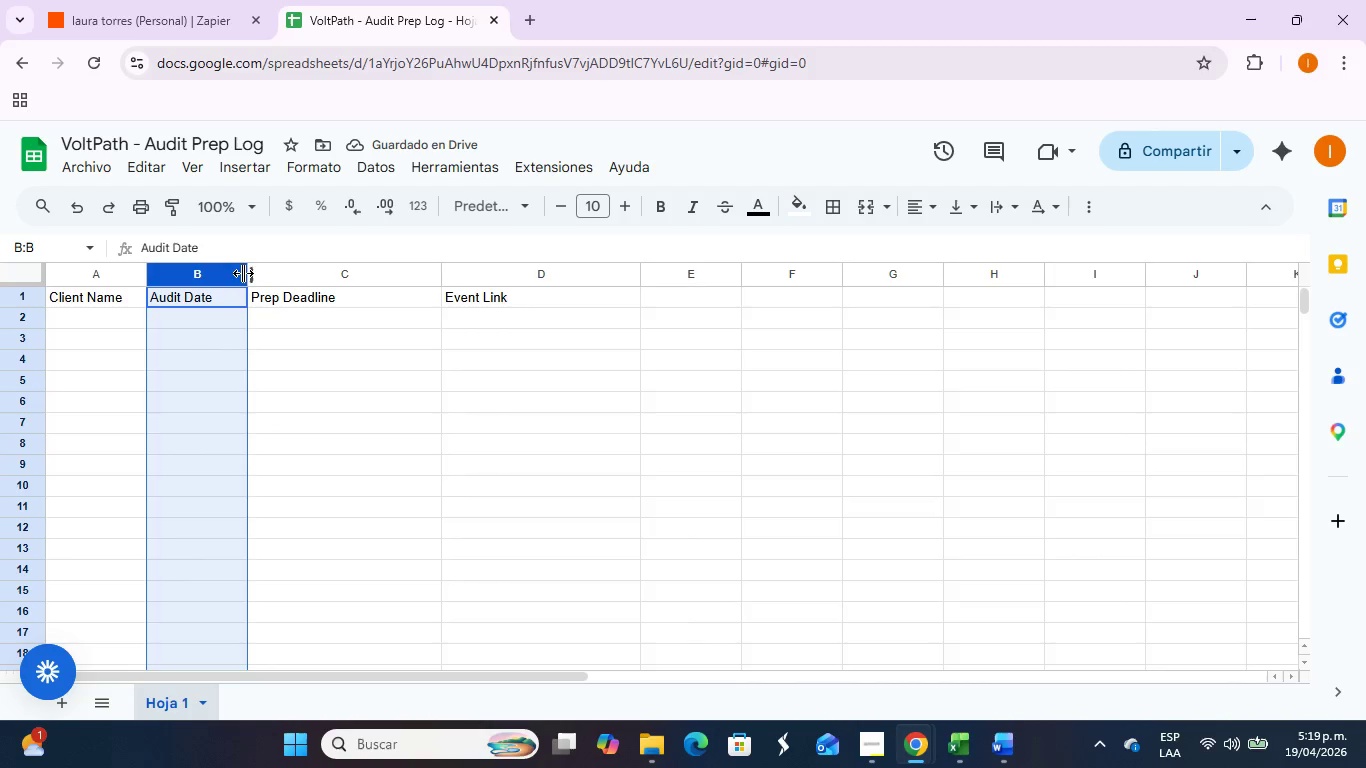 
left_click_drag(start_coordinate=[244, 272], to_coordinate=[333, 273])
 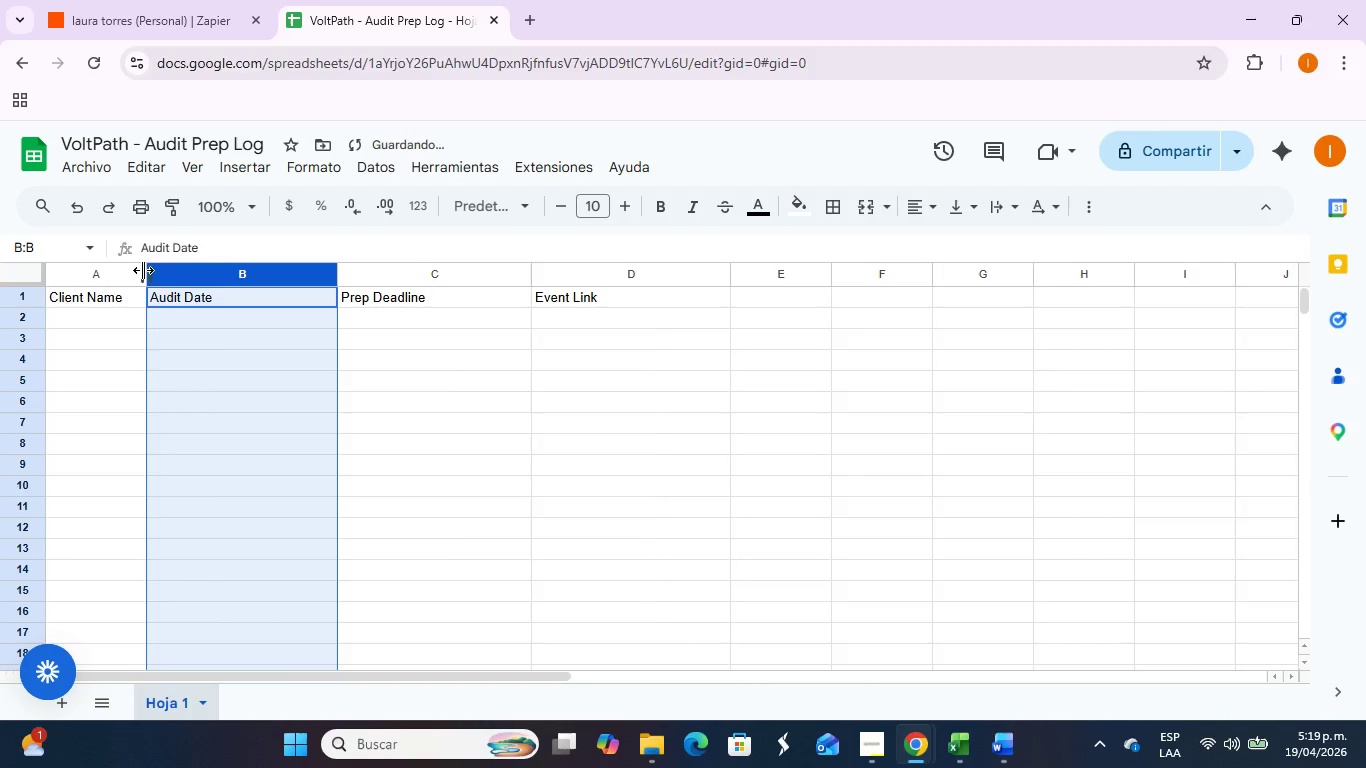 
left_click_drag(start_coordinate=[144, 271], to_coordinate=[216, 272])
 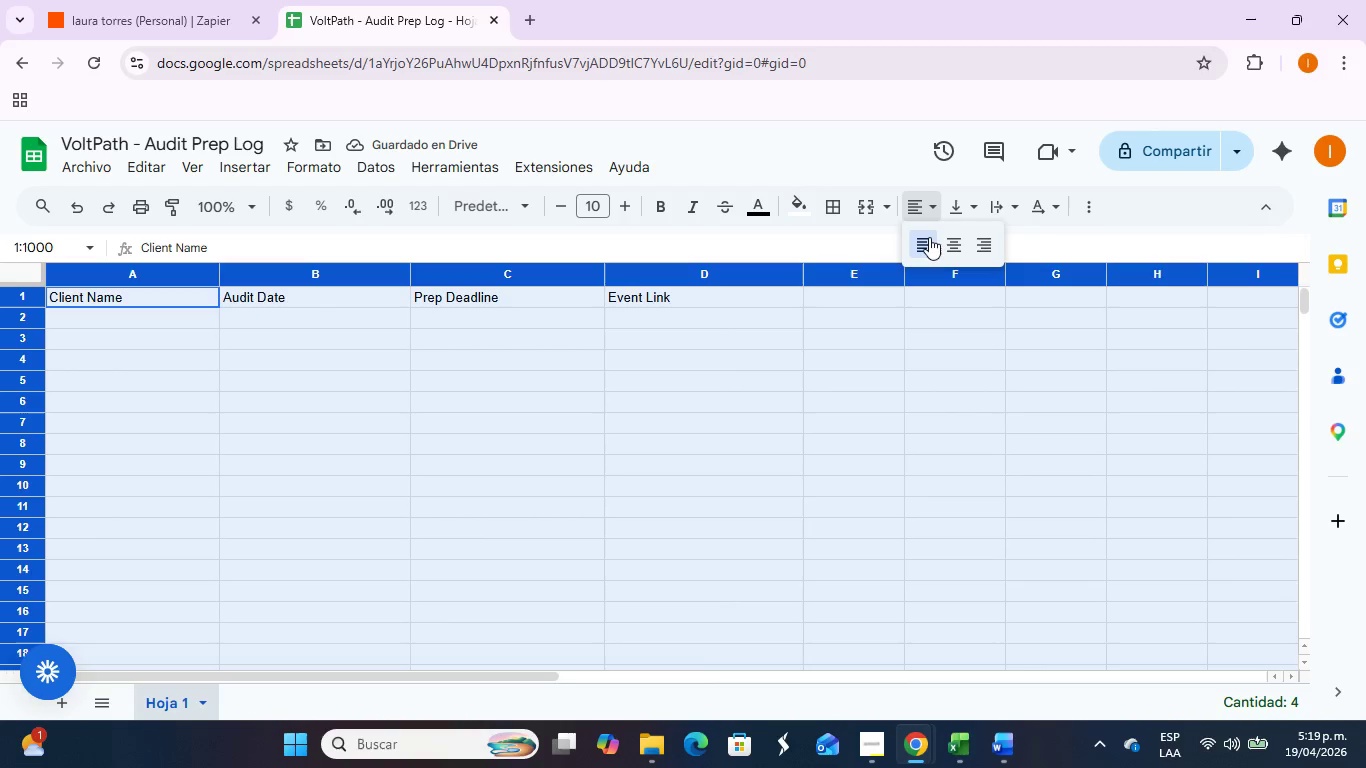 
double_click([828, 370])
 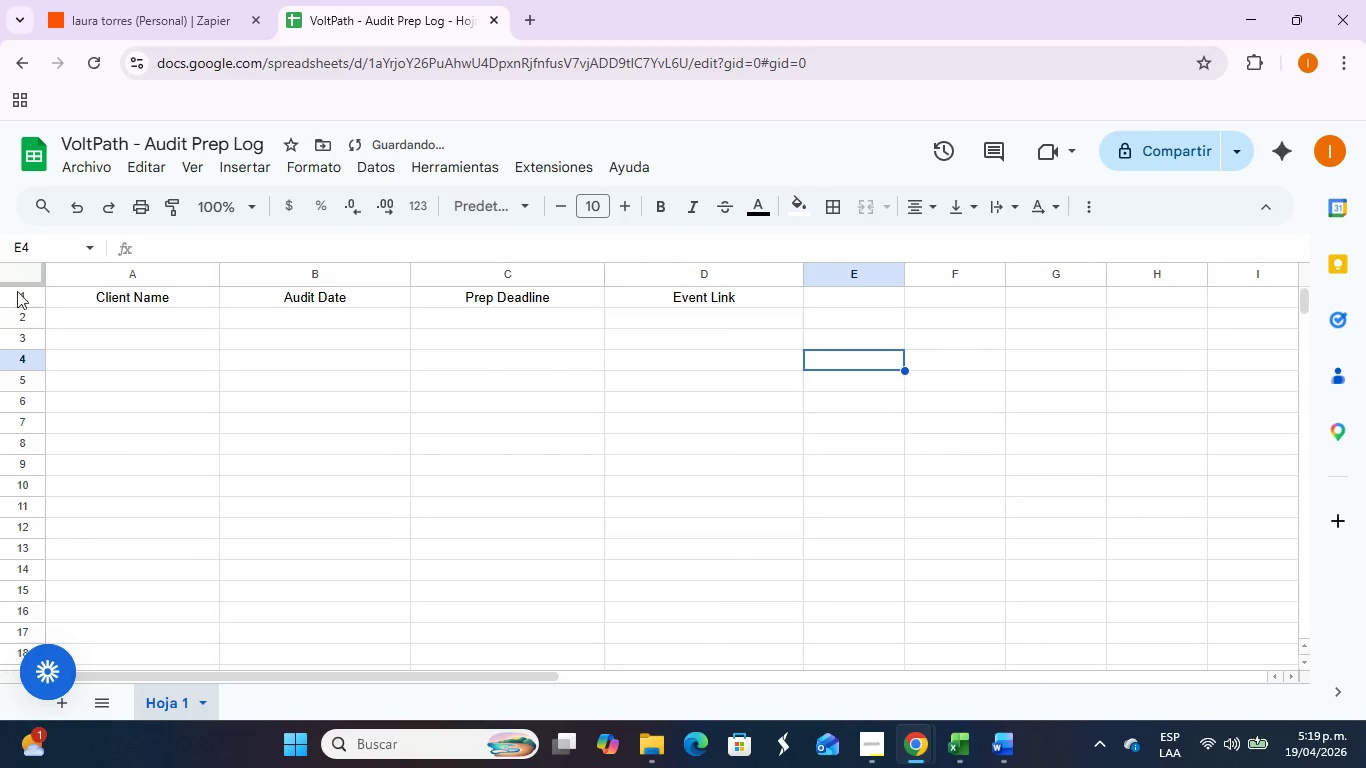 
left_click([17, 291])
 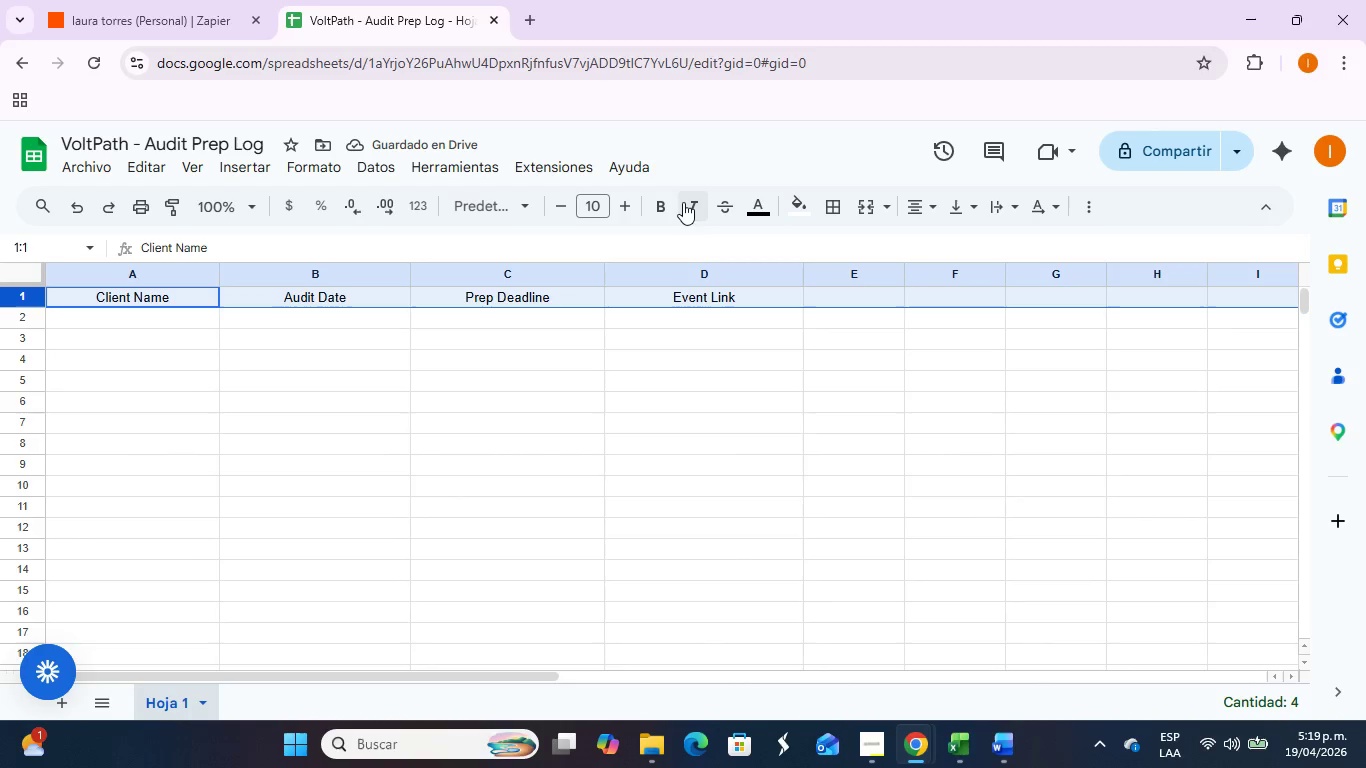 
left_click([675, 207])
 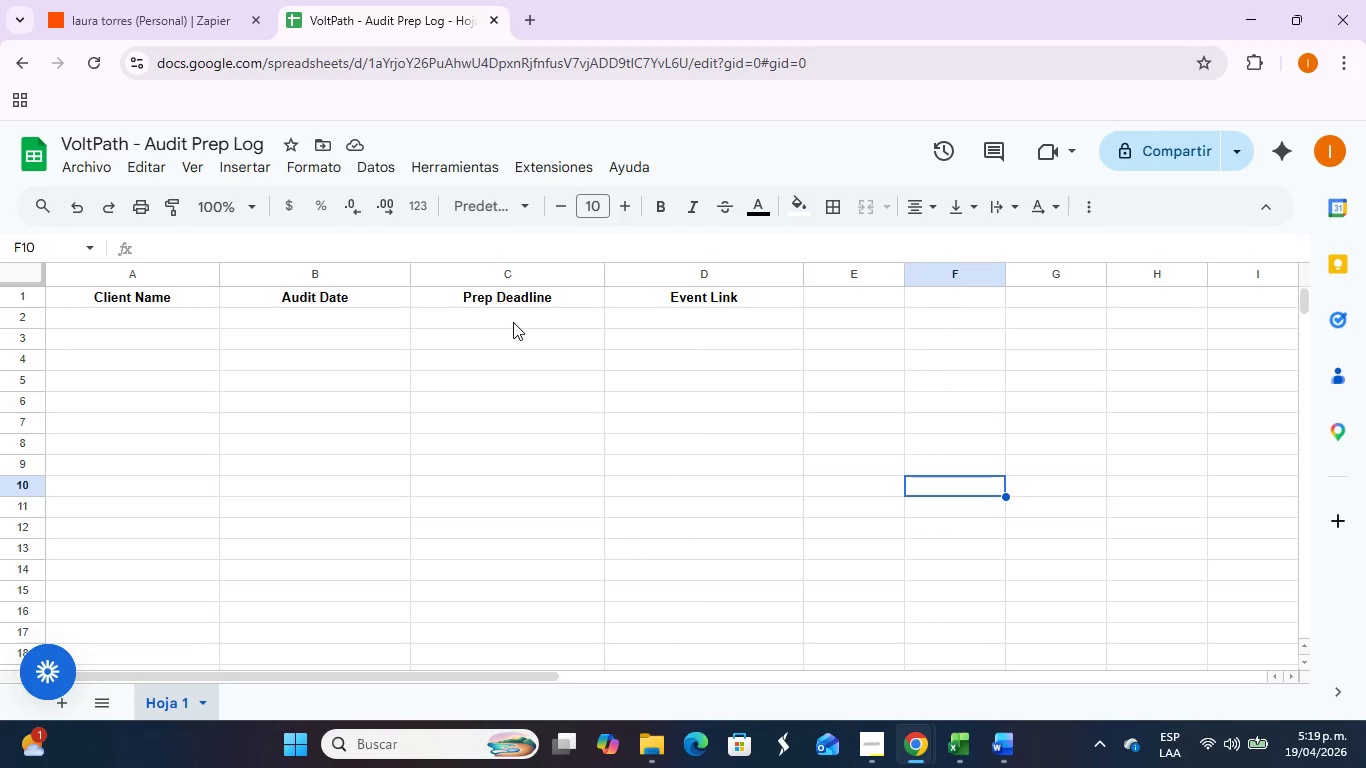 
wait(12.0)
 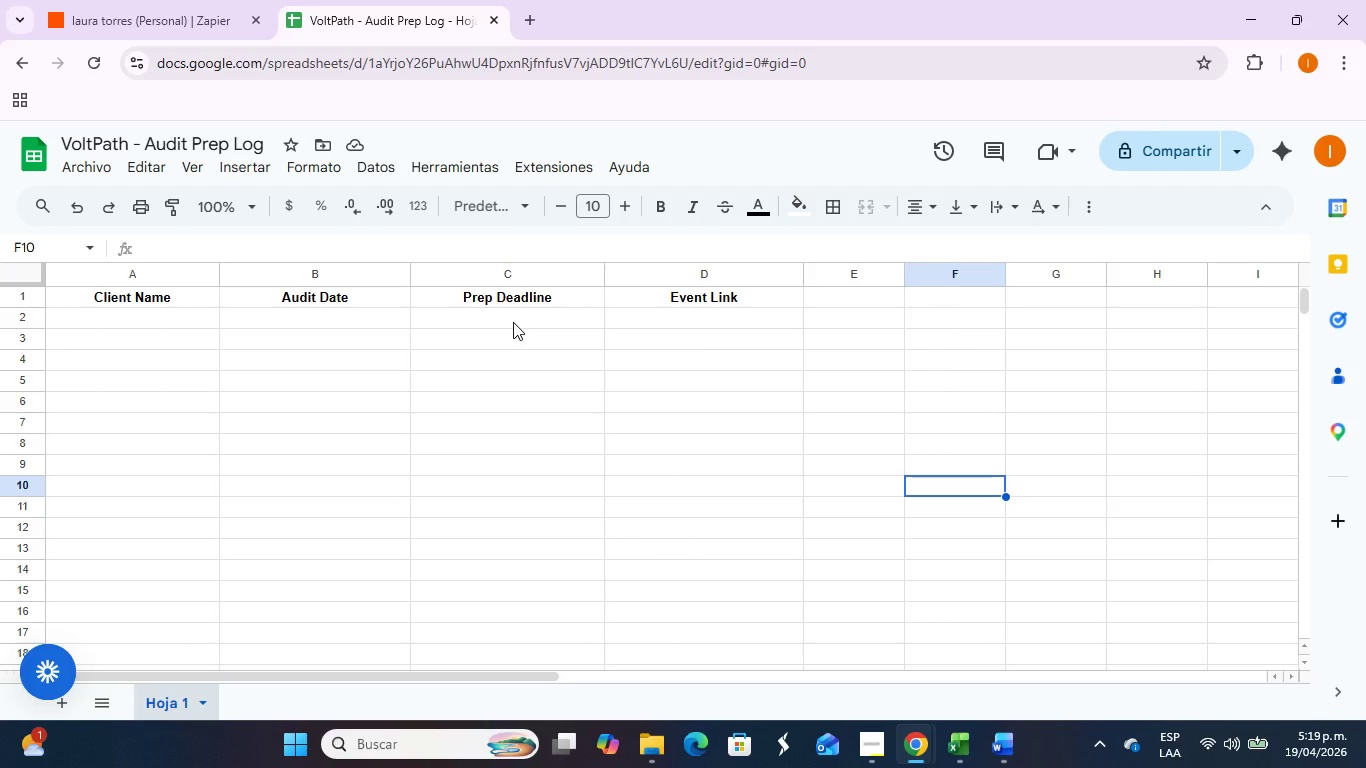 
key(Alt+Tab)
 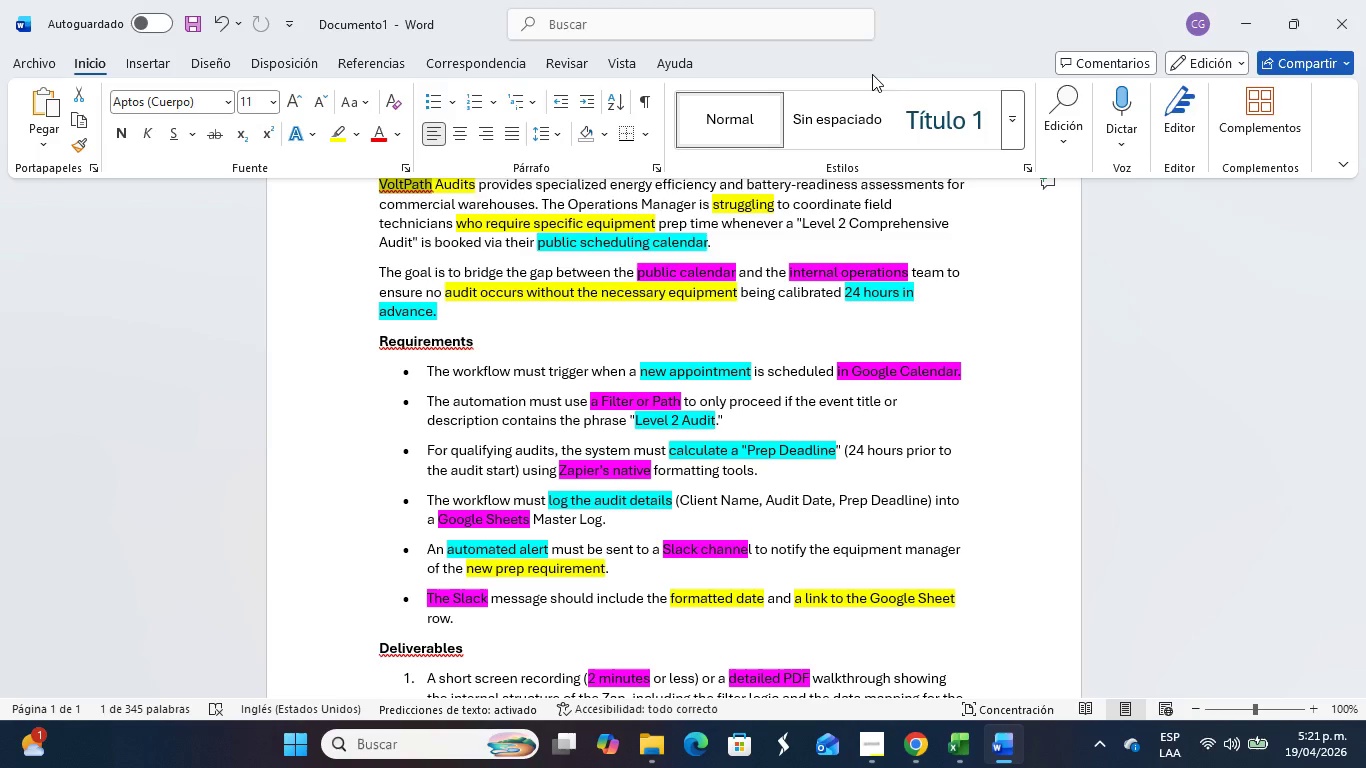 
wait(112.88)
 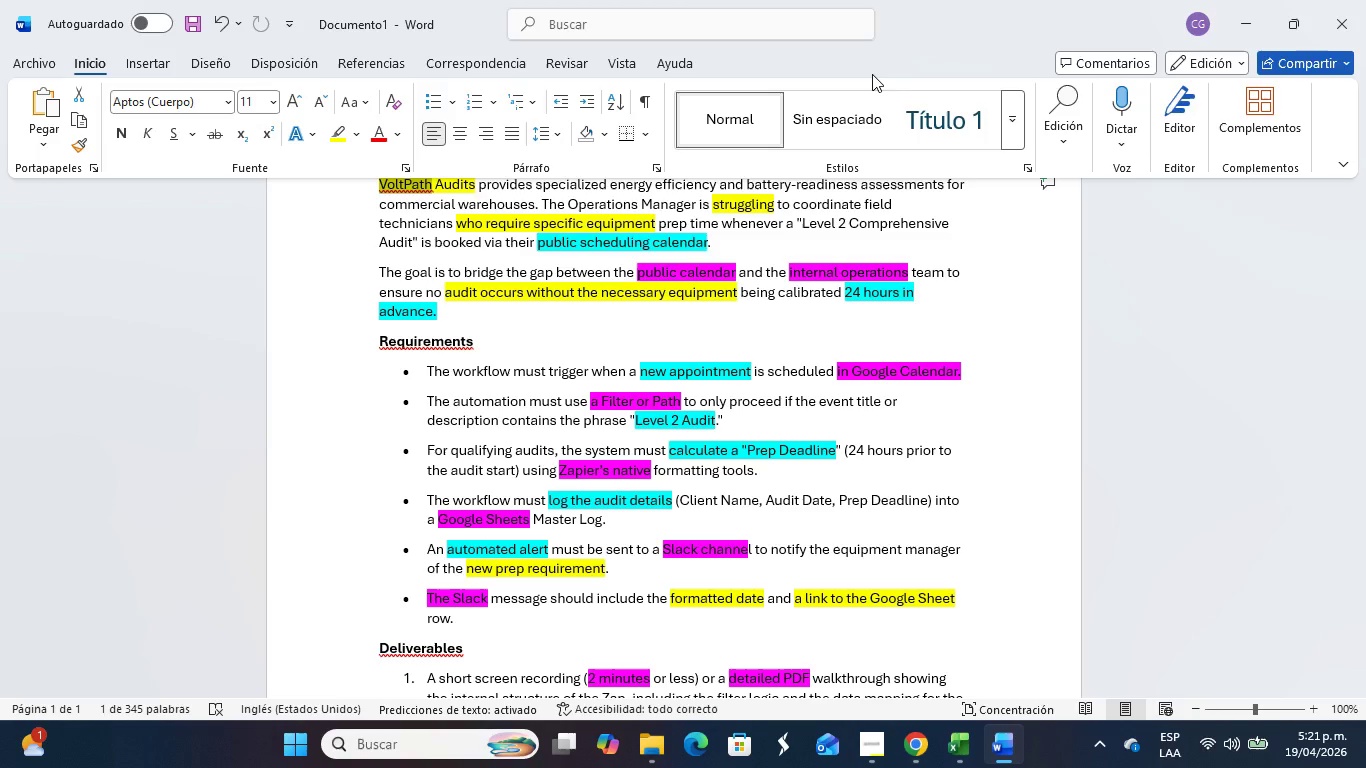 
left_click([1001, 628])
 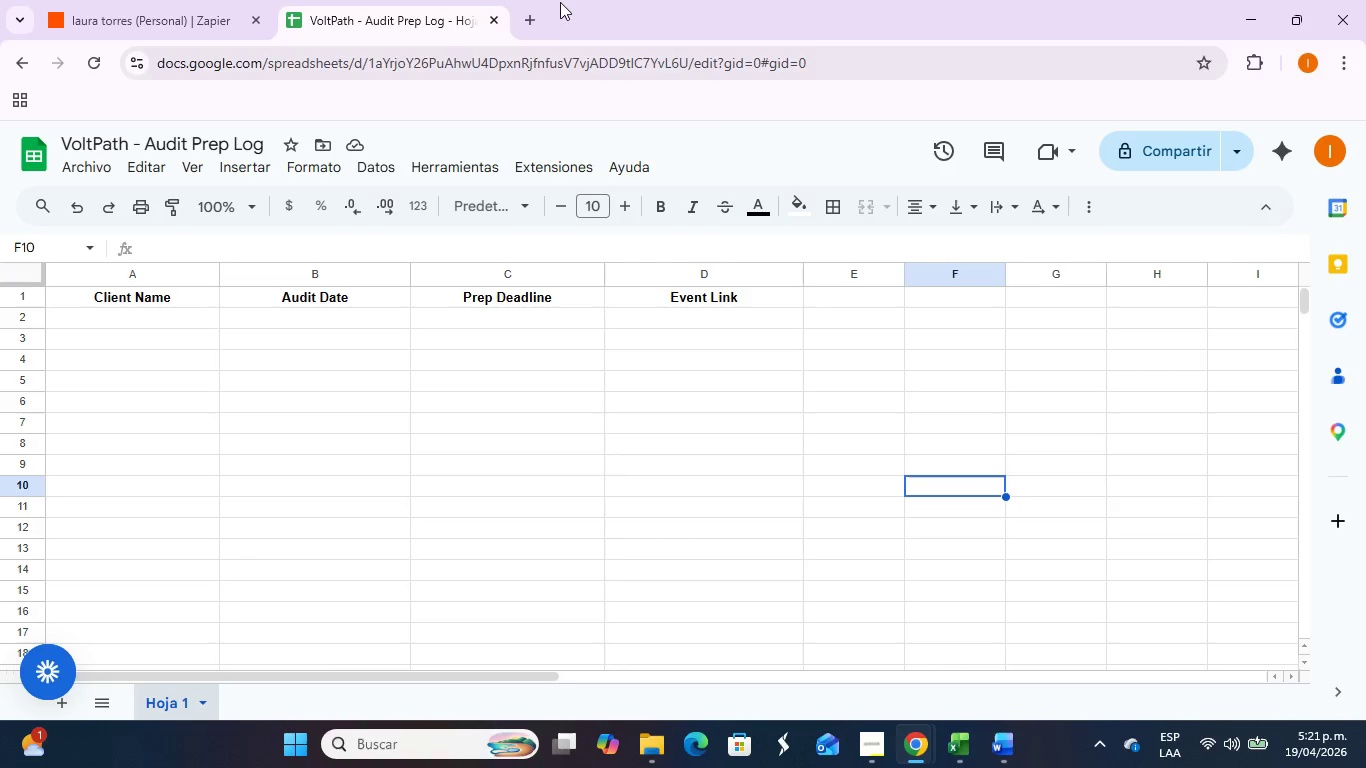 
left_click([535, 5])
 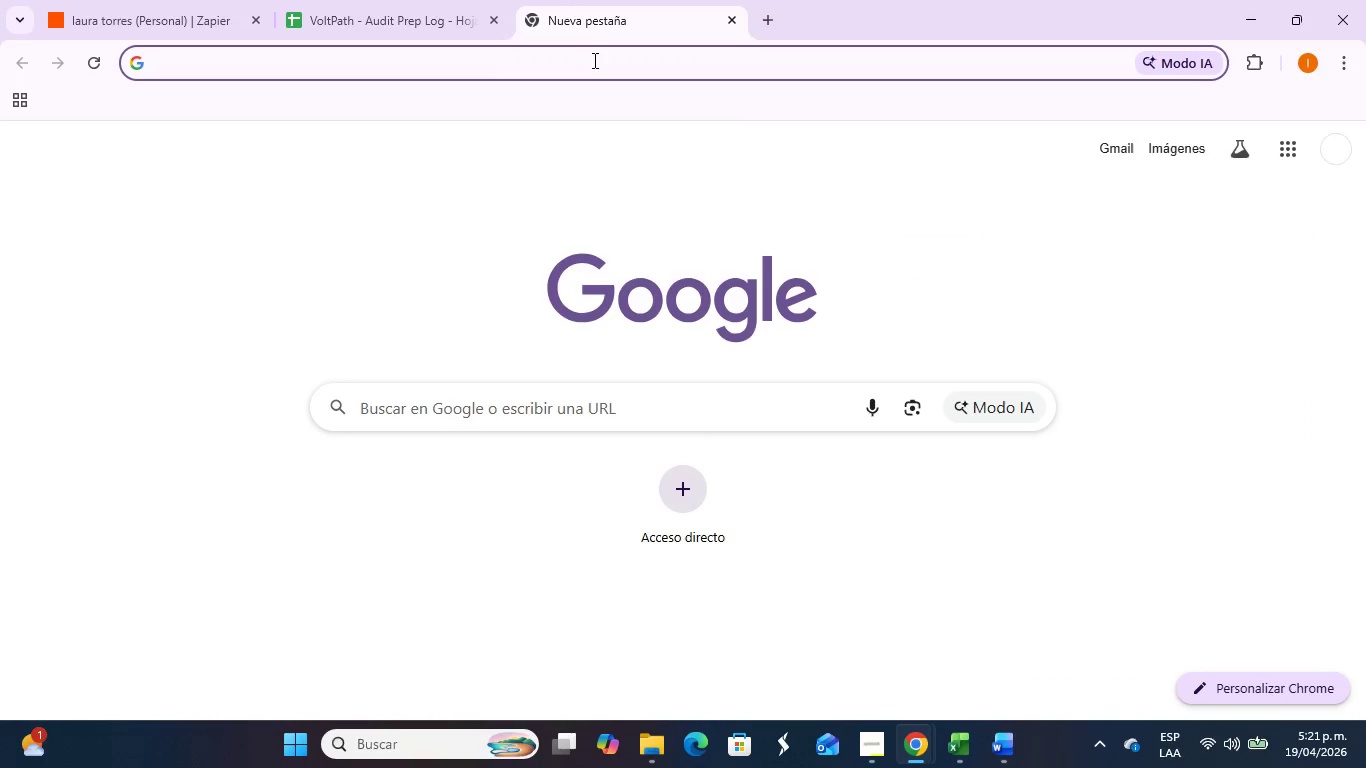 
left_click([593, 60])
 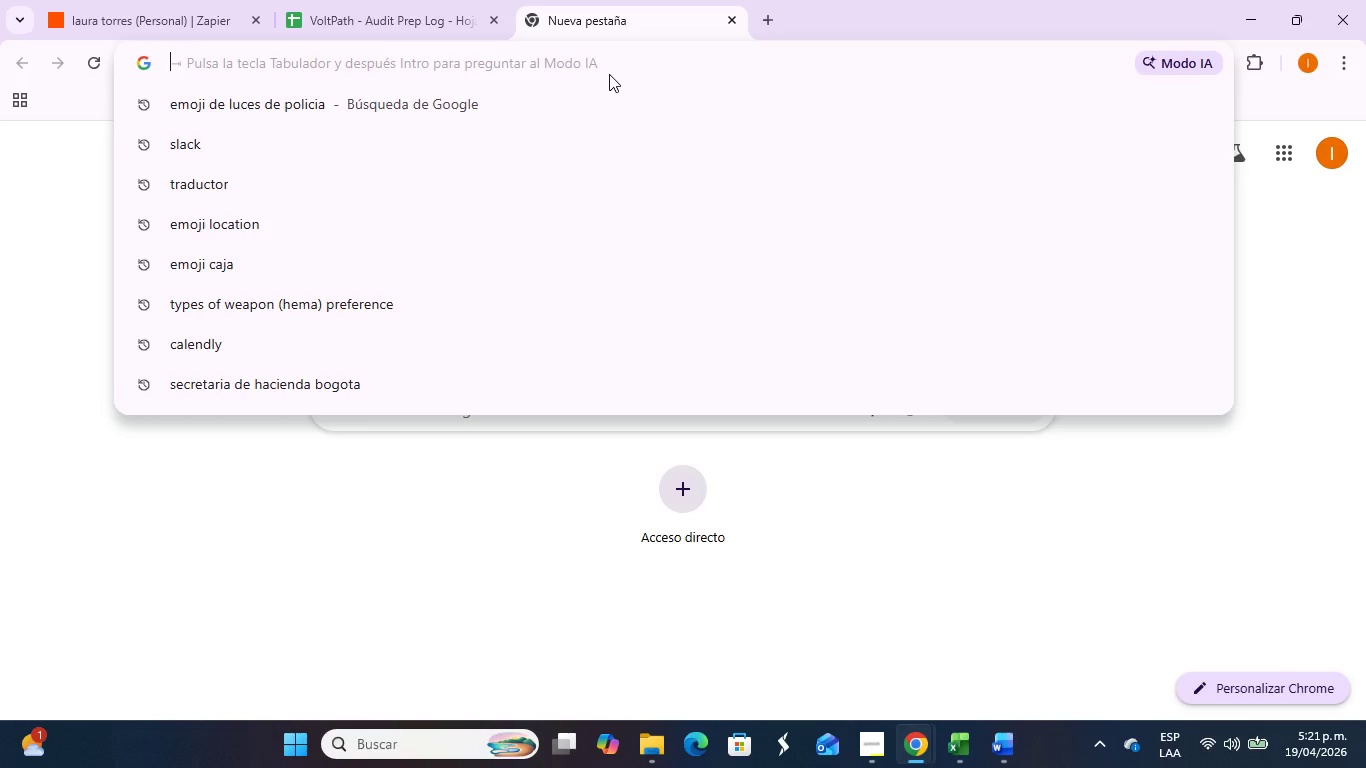 
wait(6.23)
 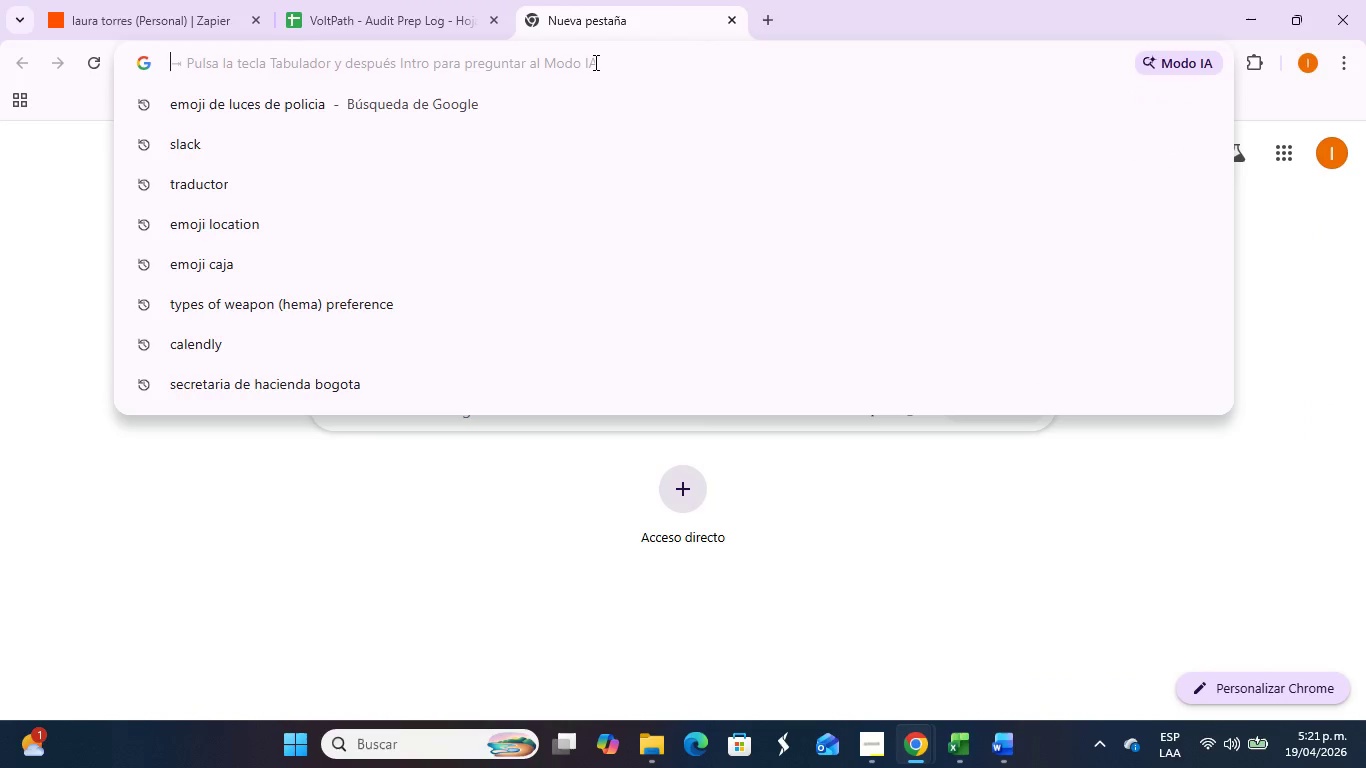 
type(googl)
 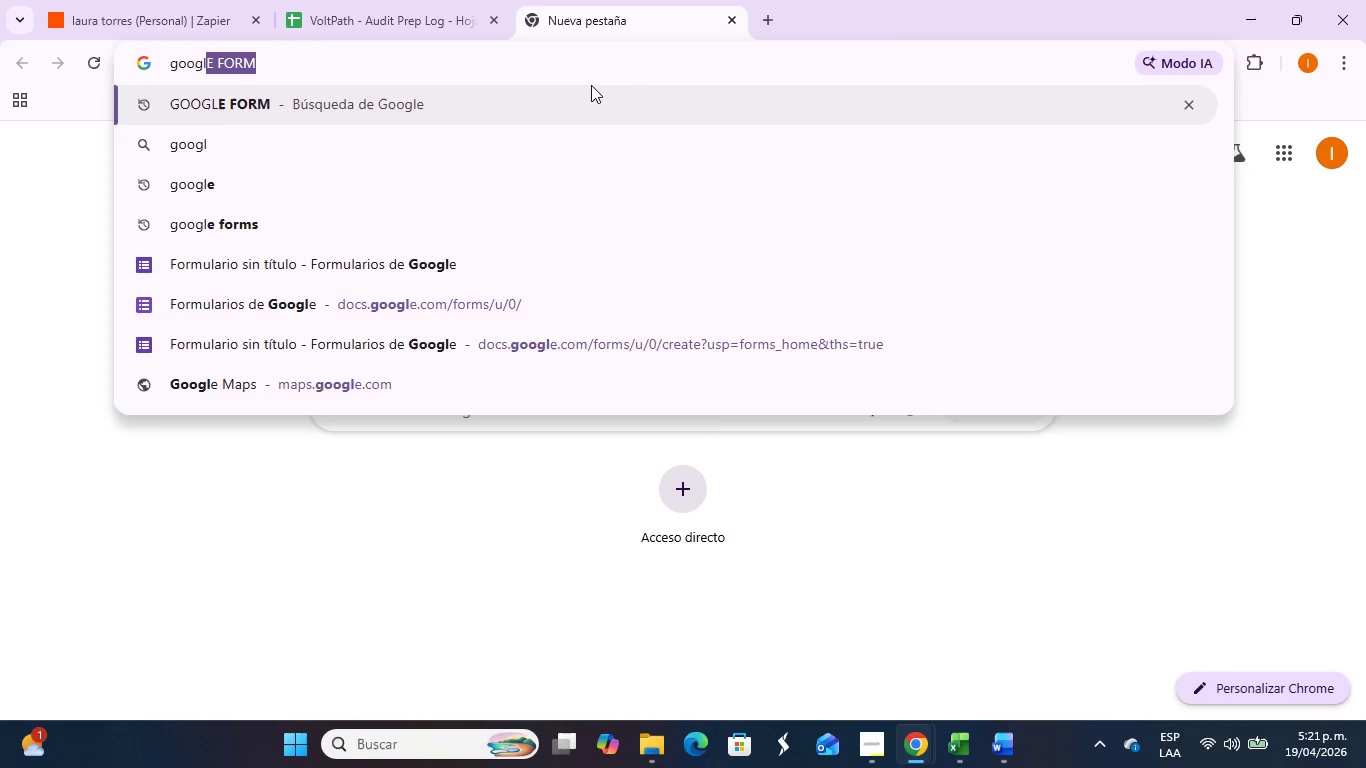 
type(e ca)
 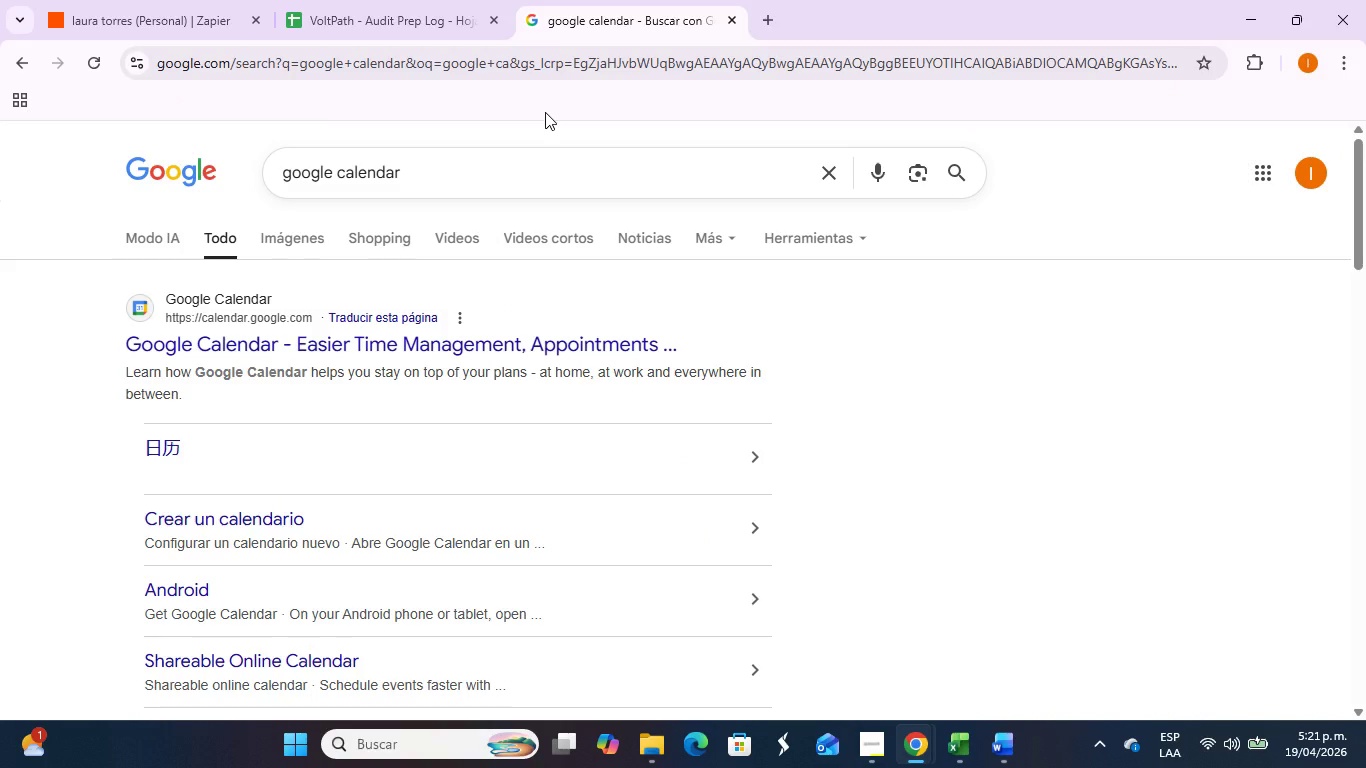 
left_click([459, 333])
 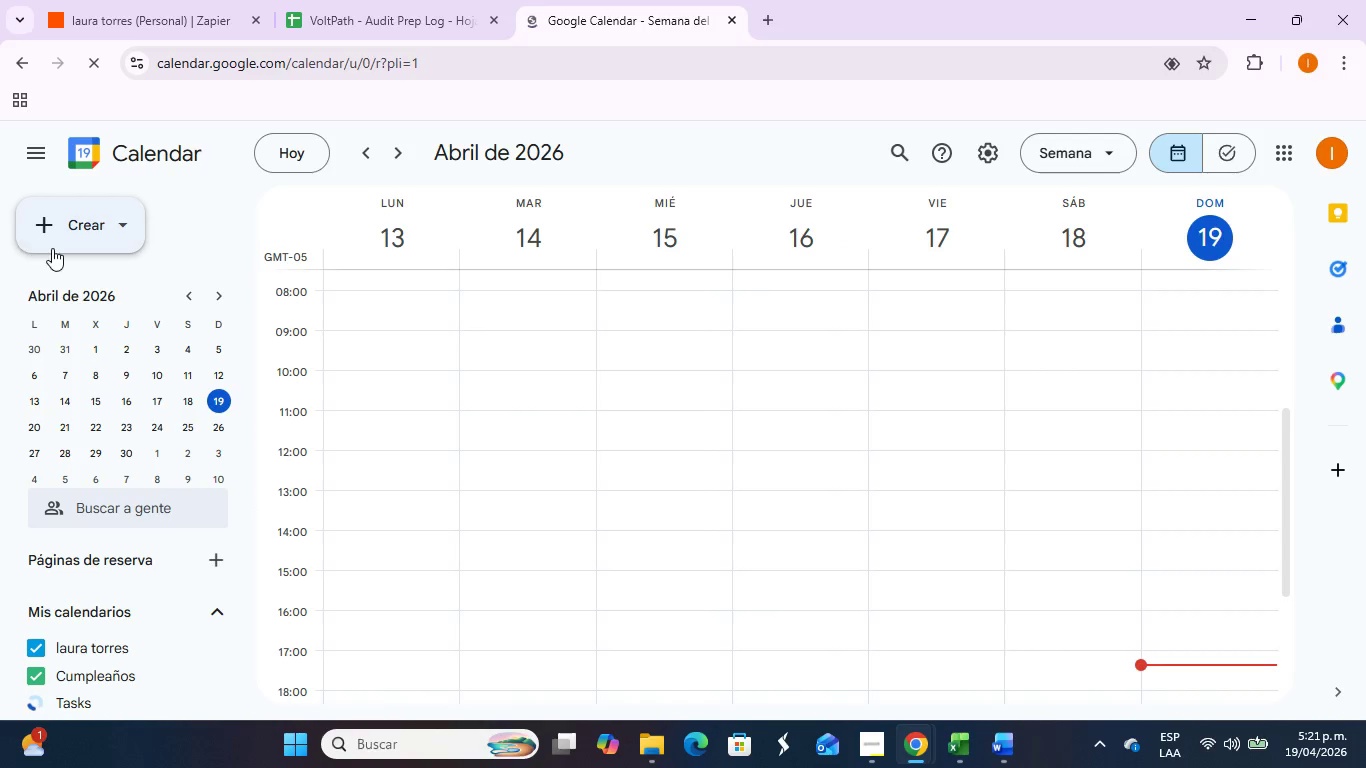 
wait(5.17)
 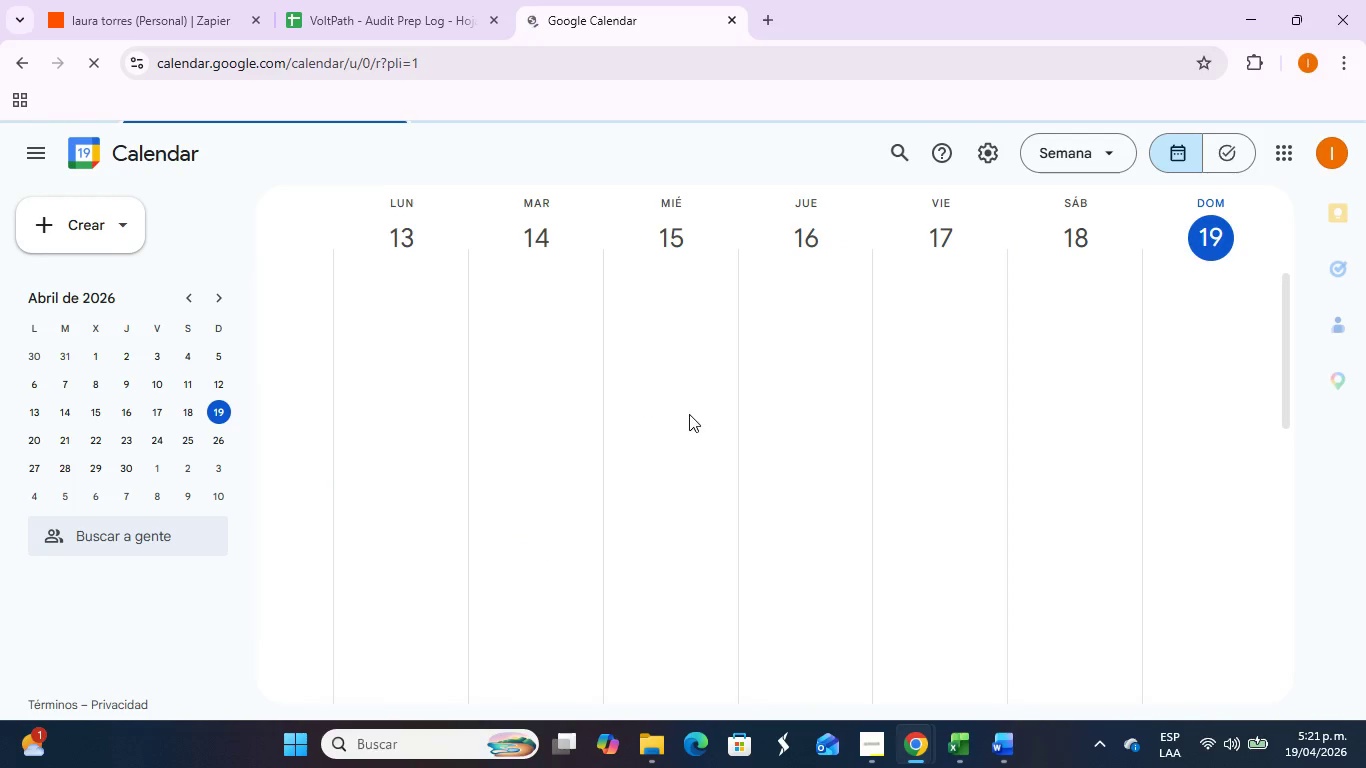 
left_click([66, 245])
 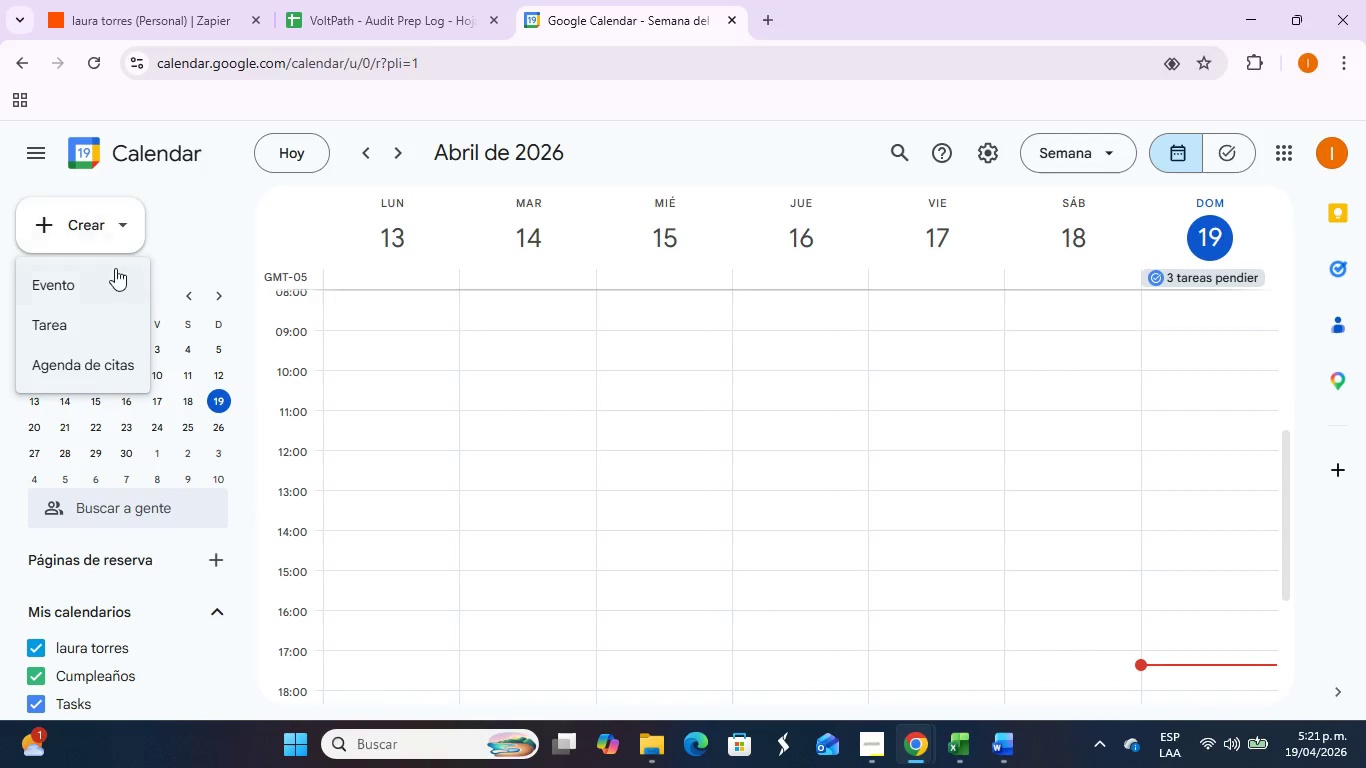 
left_click([105, 276])
 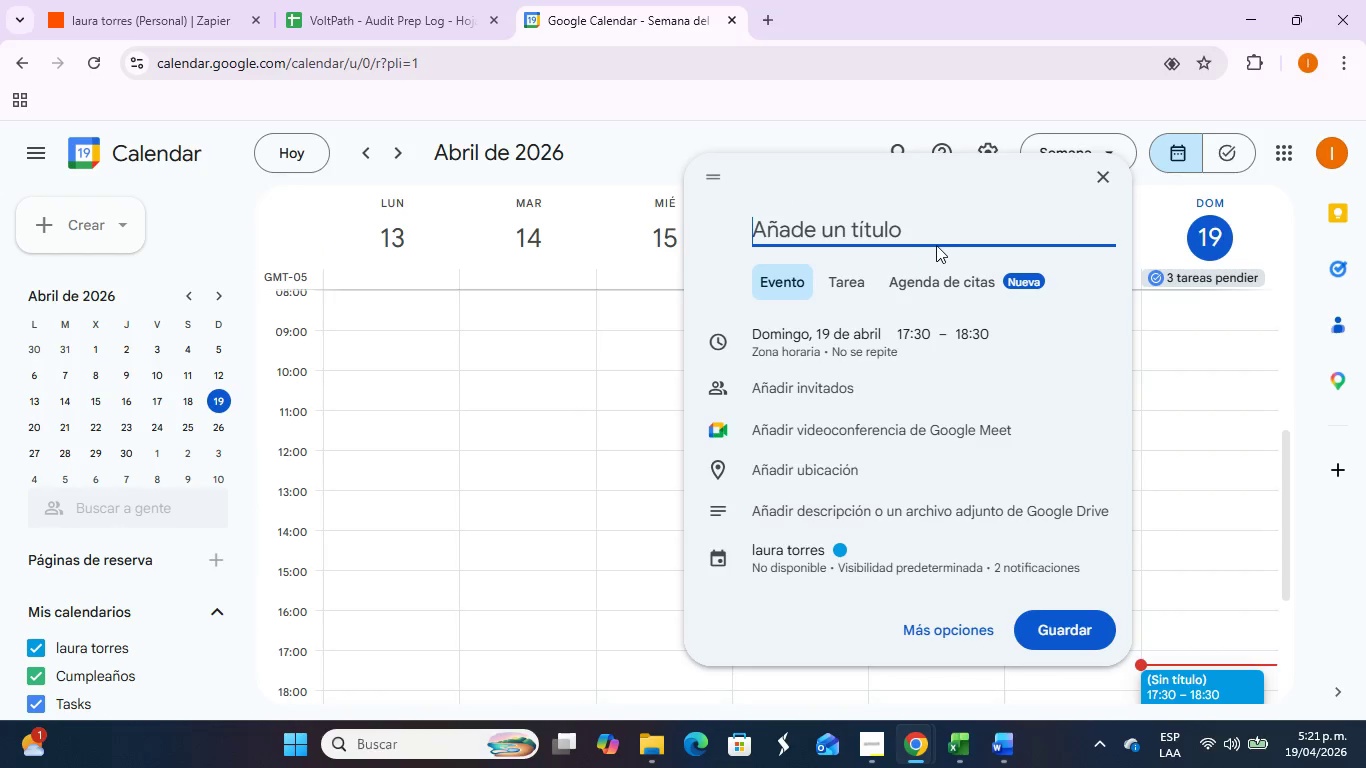 
left_click([940, 235])
 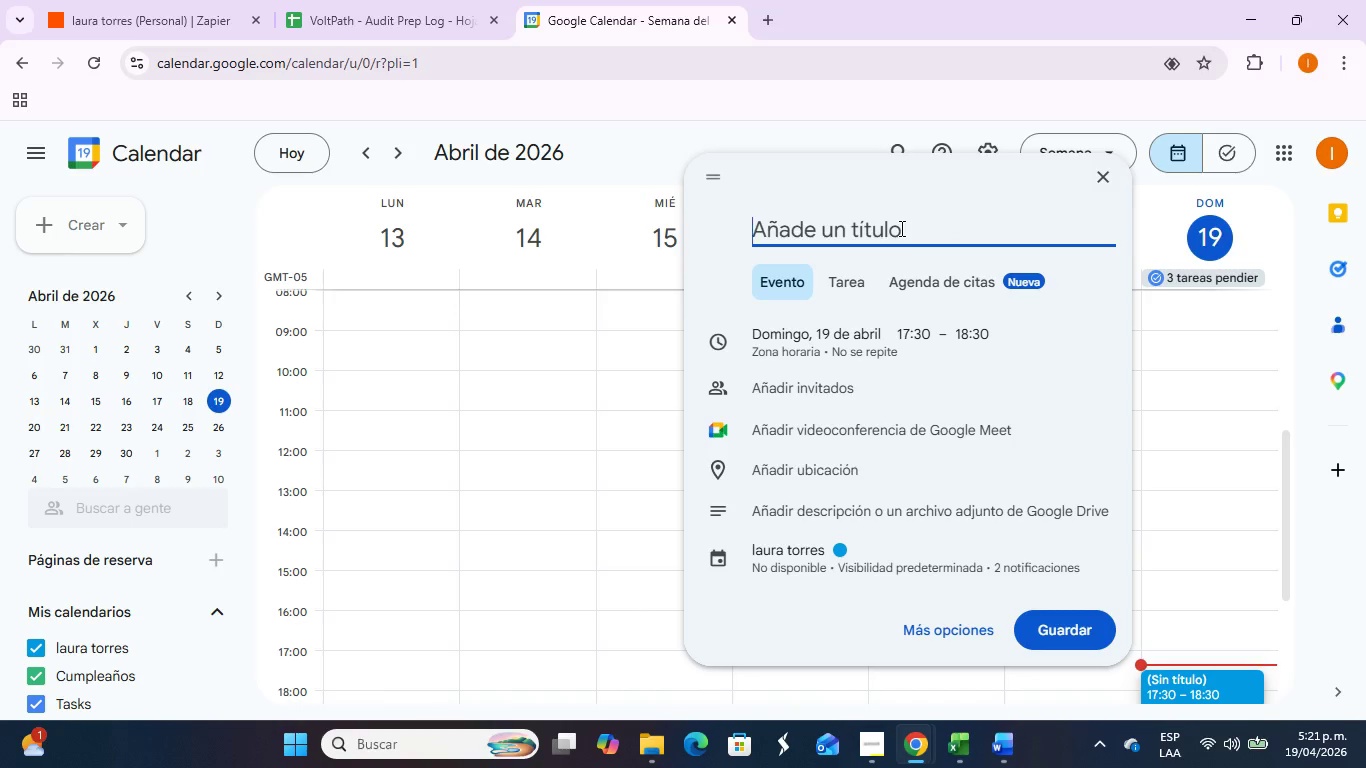 
key(Alt+AltLeft)
 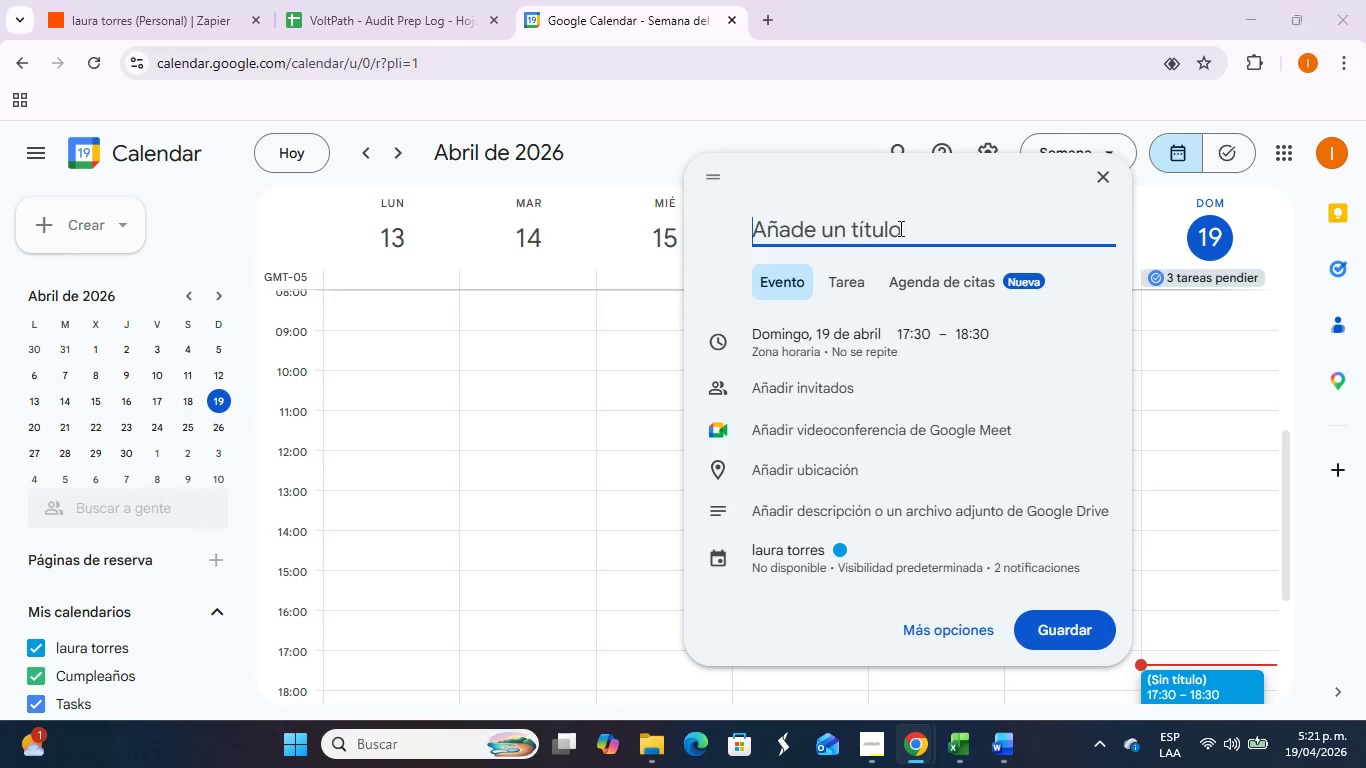 
key(Alt+Tab)
 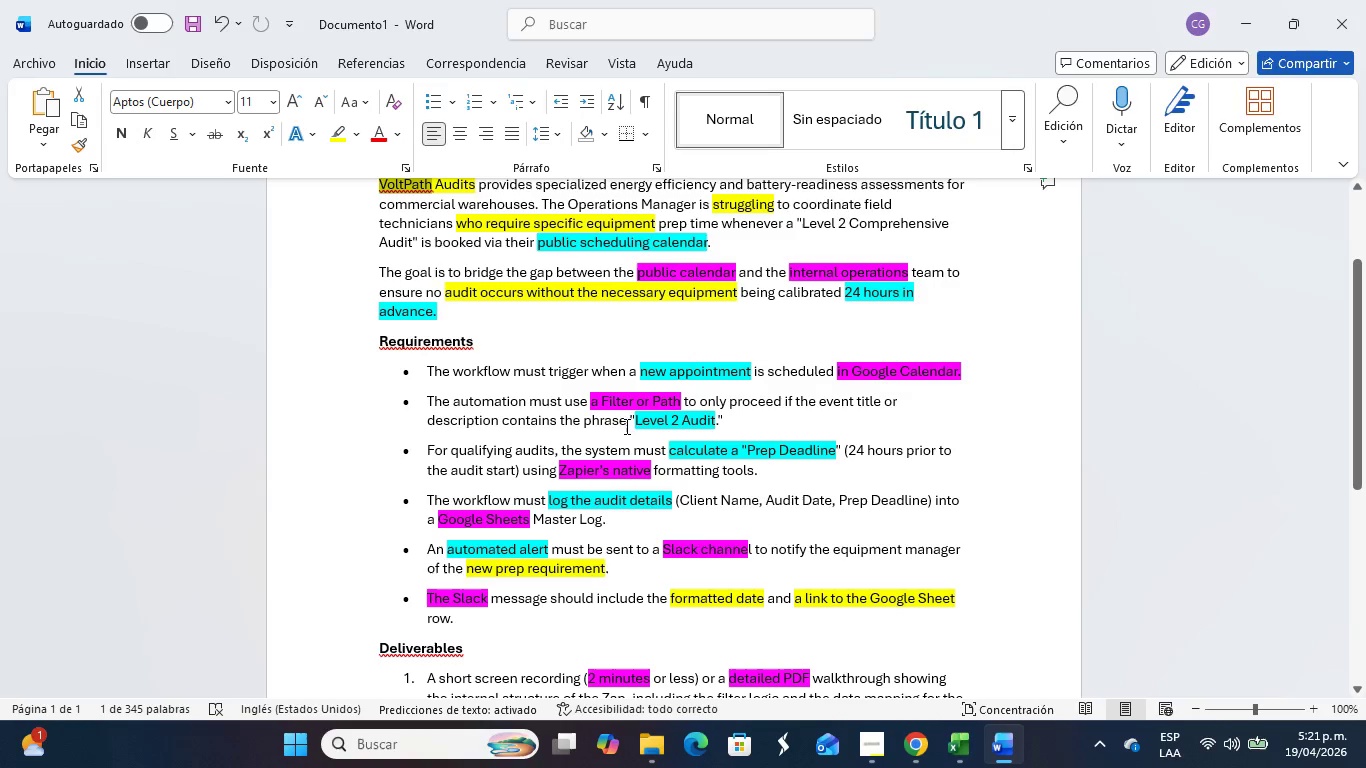 
left_click_drag(start_coordinate=[635, 425], to_coordinate=[700, 412])
 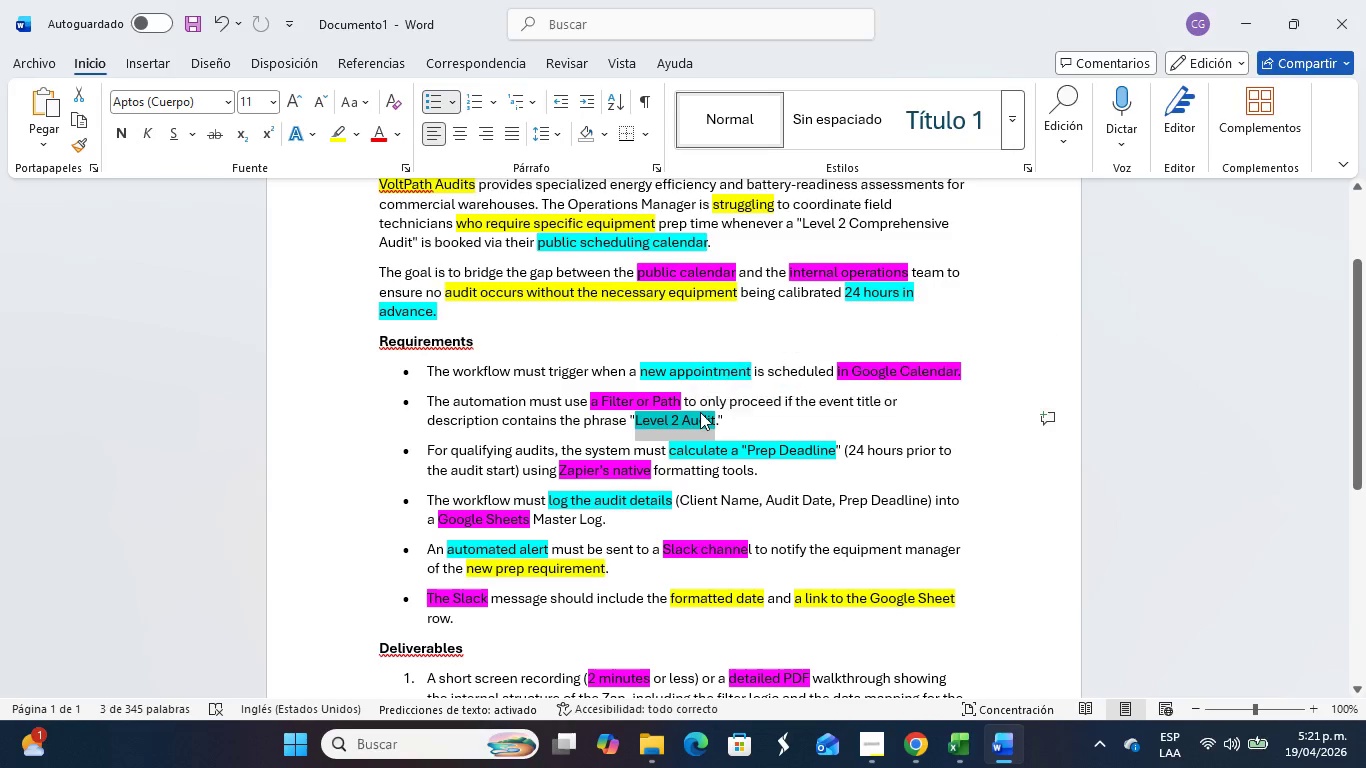 
key(Control+C)
 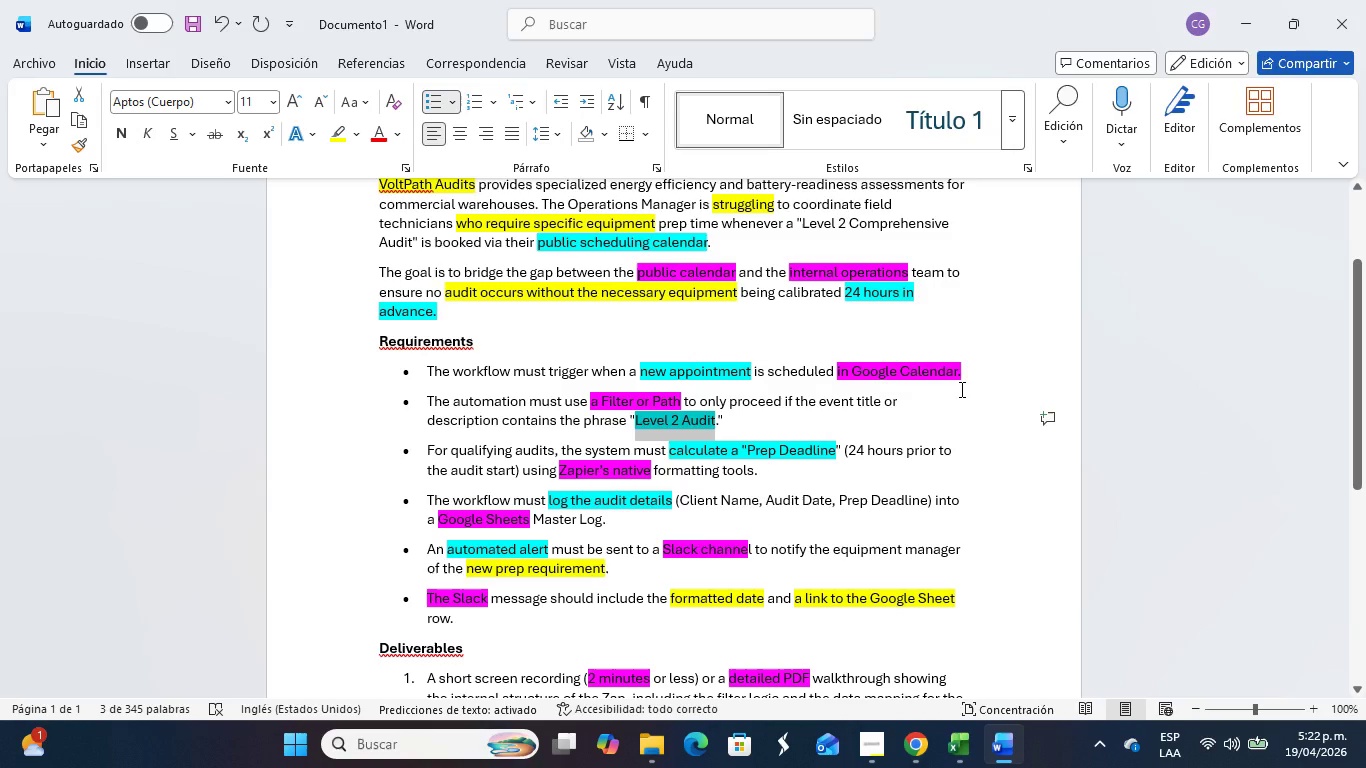 
key(Alt+Tab)
 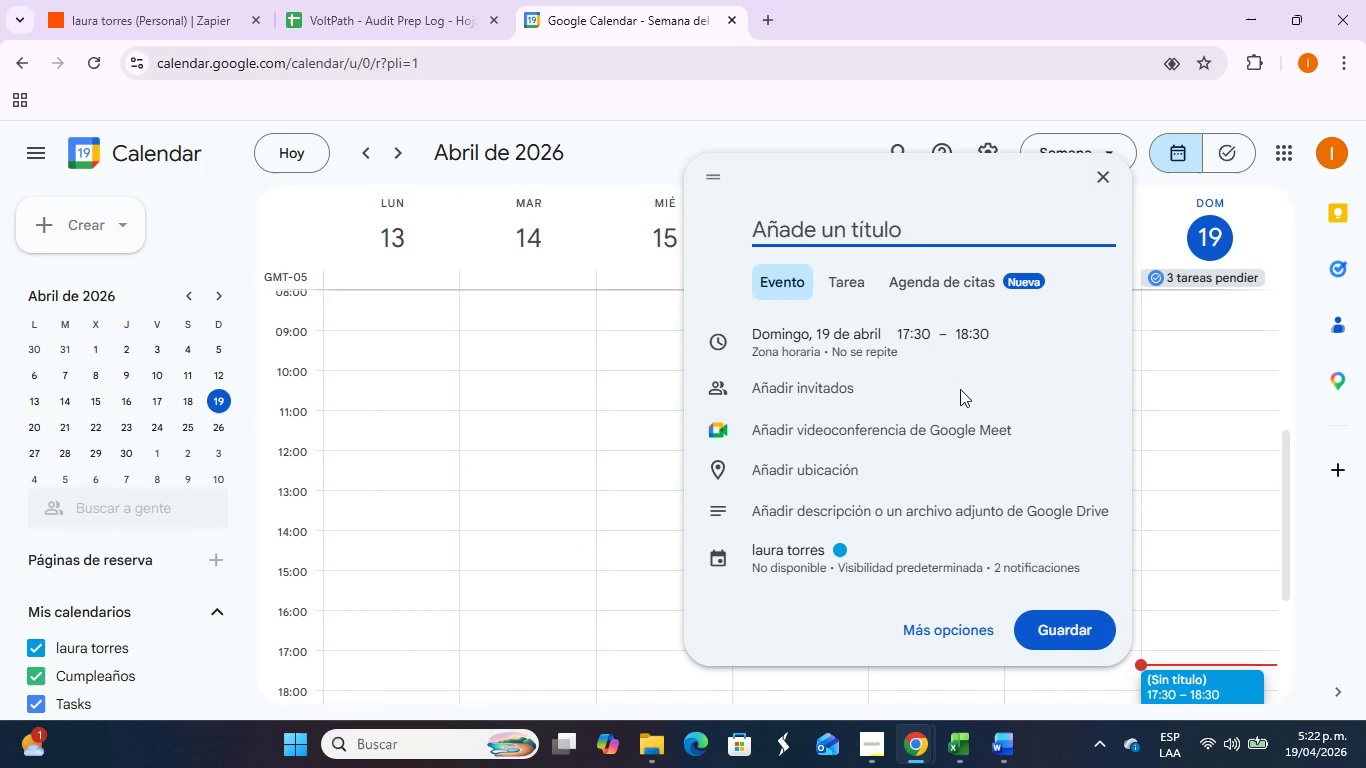 
key(Control+V)
 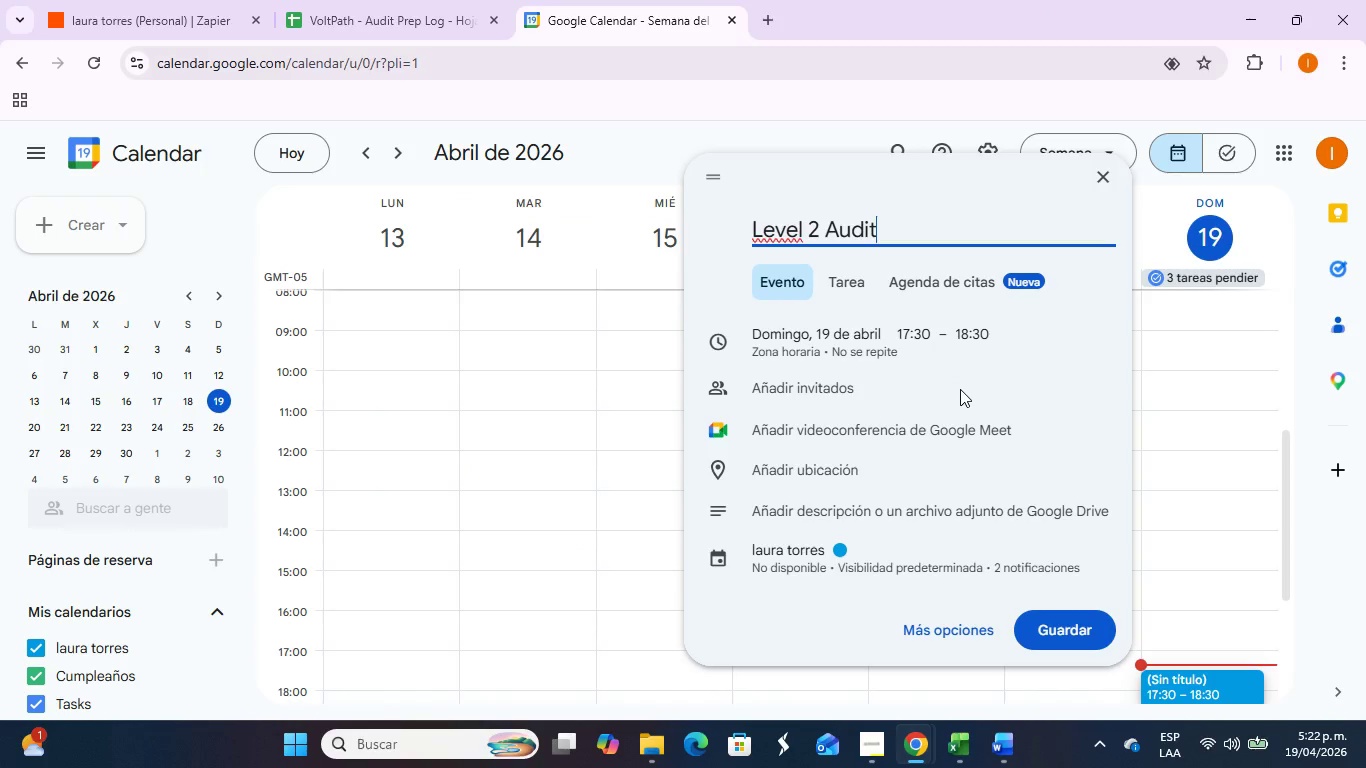 
type(- Wareho0use)
key(Backspace)
key(Backspace)
key(Backspace)
key(Backspace)
type(s)
key(Backspace)
type(use )
 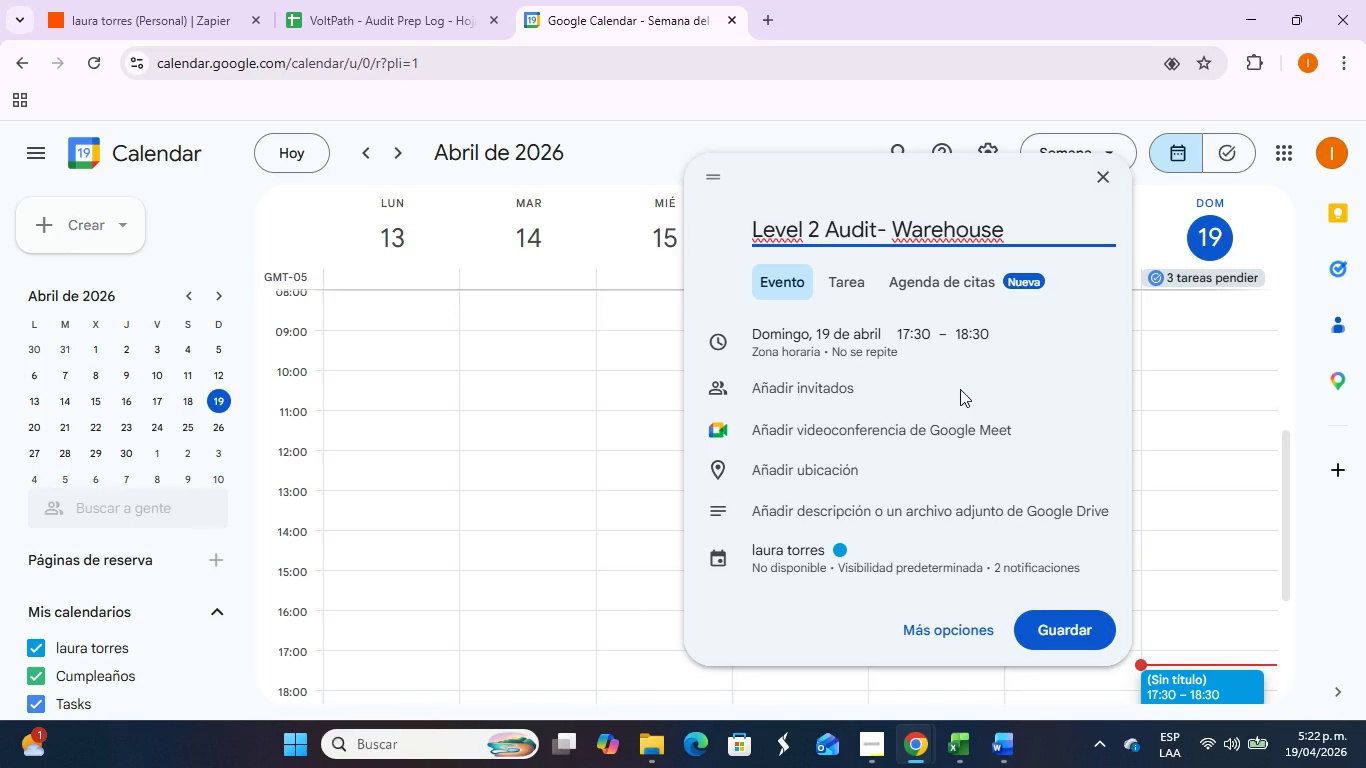 
type(Apph)
key(Backspace)
key(Backspace)
key(Backspace)
type(lpha)
key(Tab)
 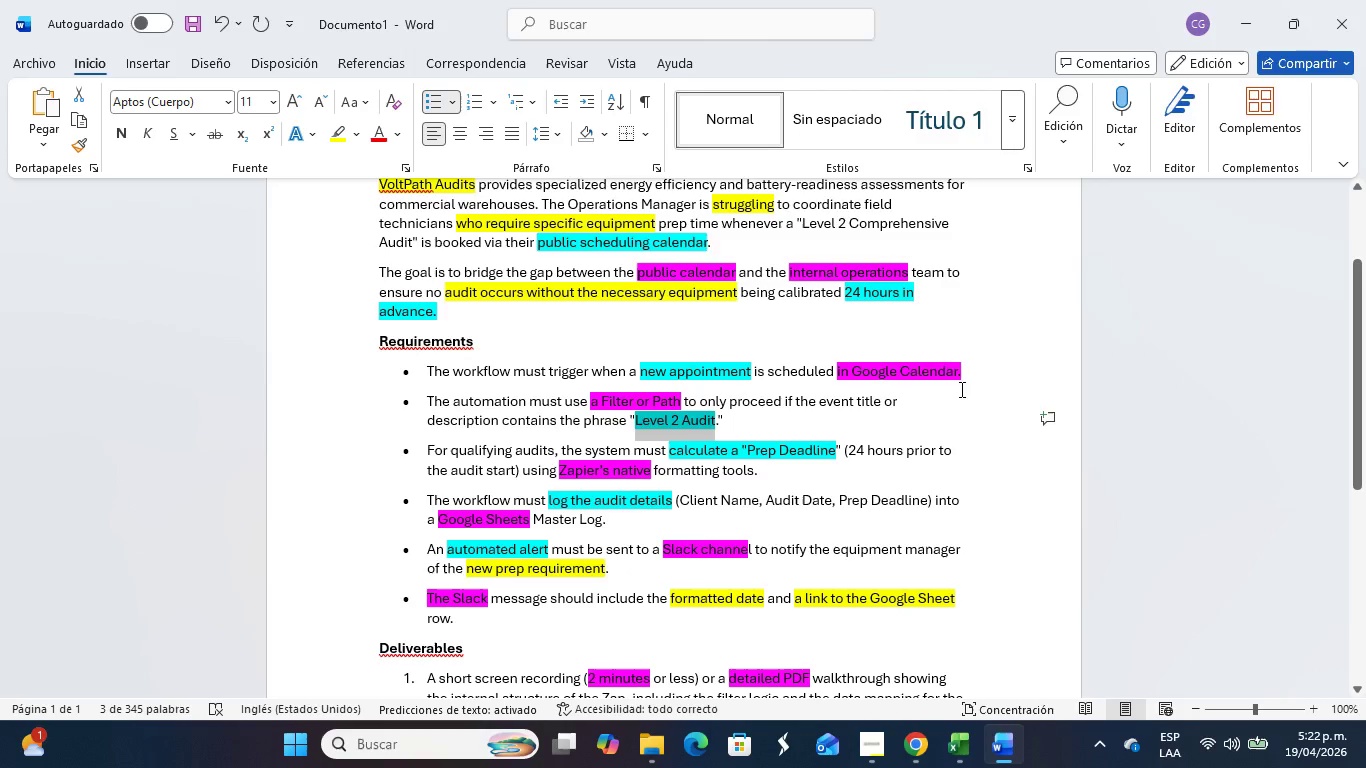 
hold_key(key=AltLeft, duration=0.81)
 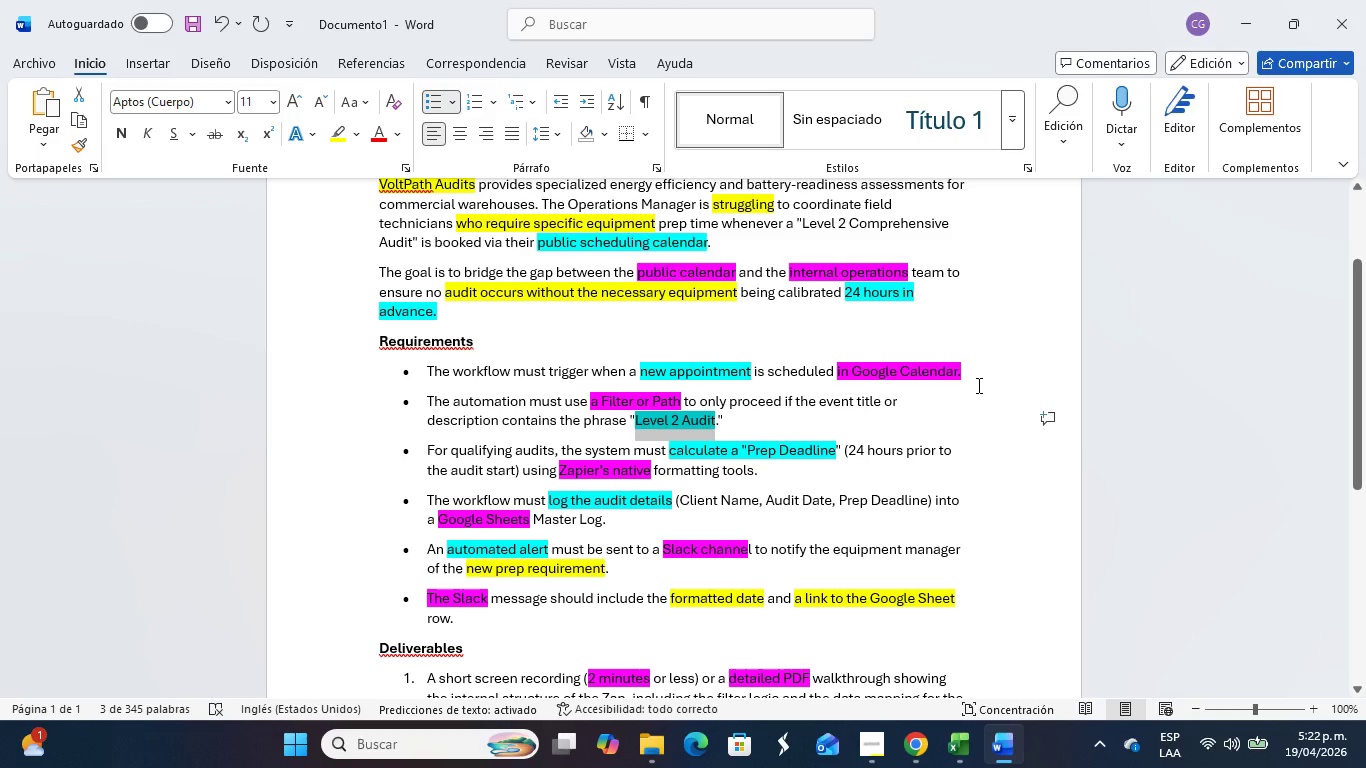 
wait(9.53)
 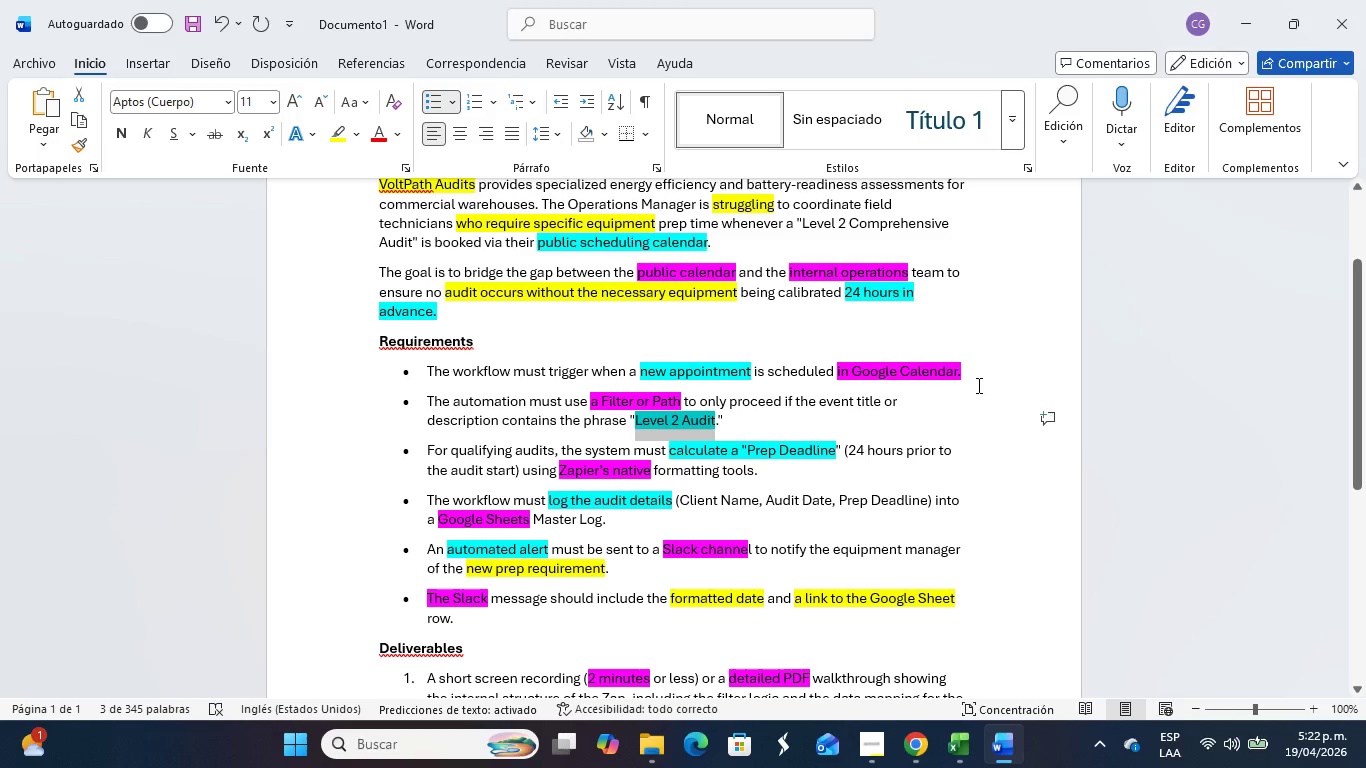 
scroll: coordinate [963, 403], scroll_direction: up, amount: 2.0
 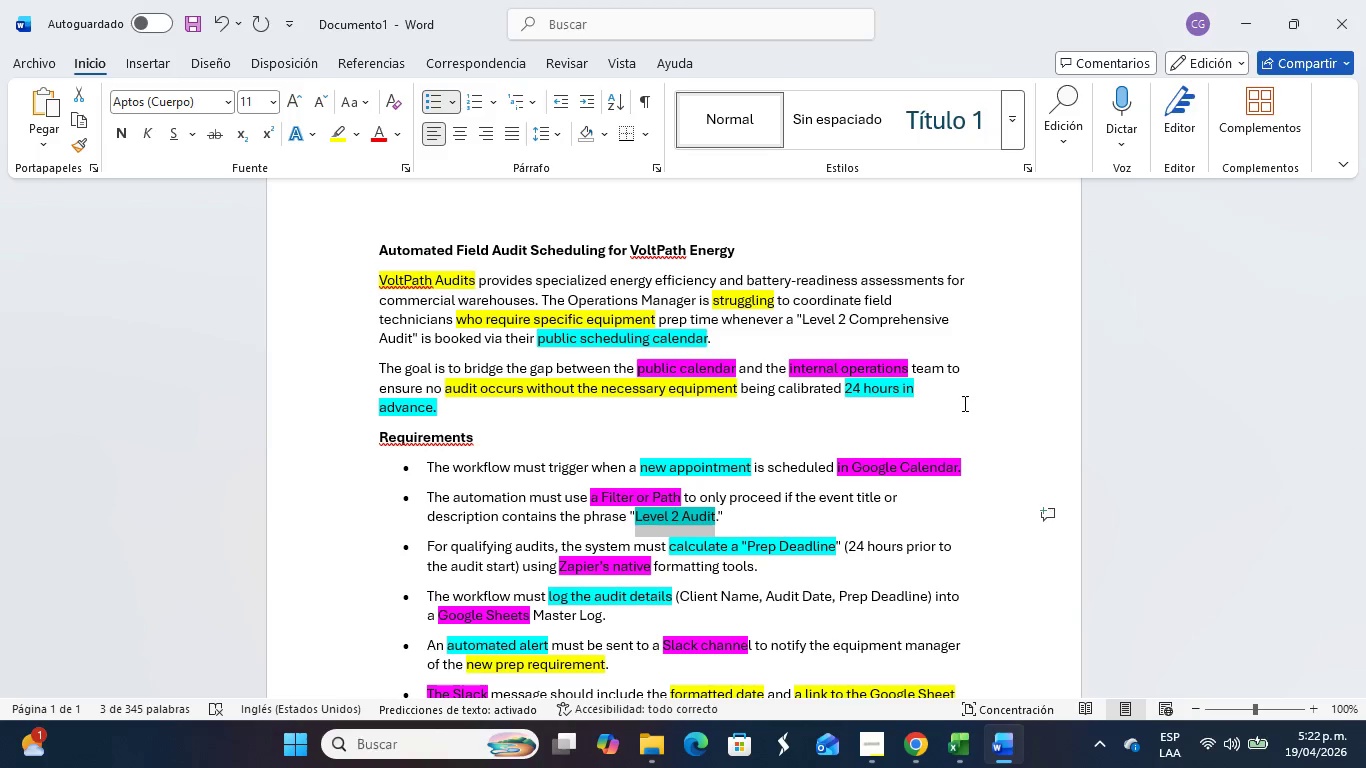 
wait(6.41)
 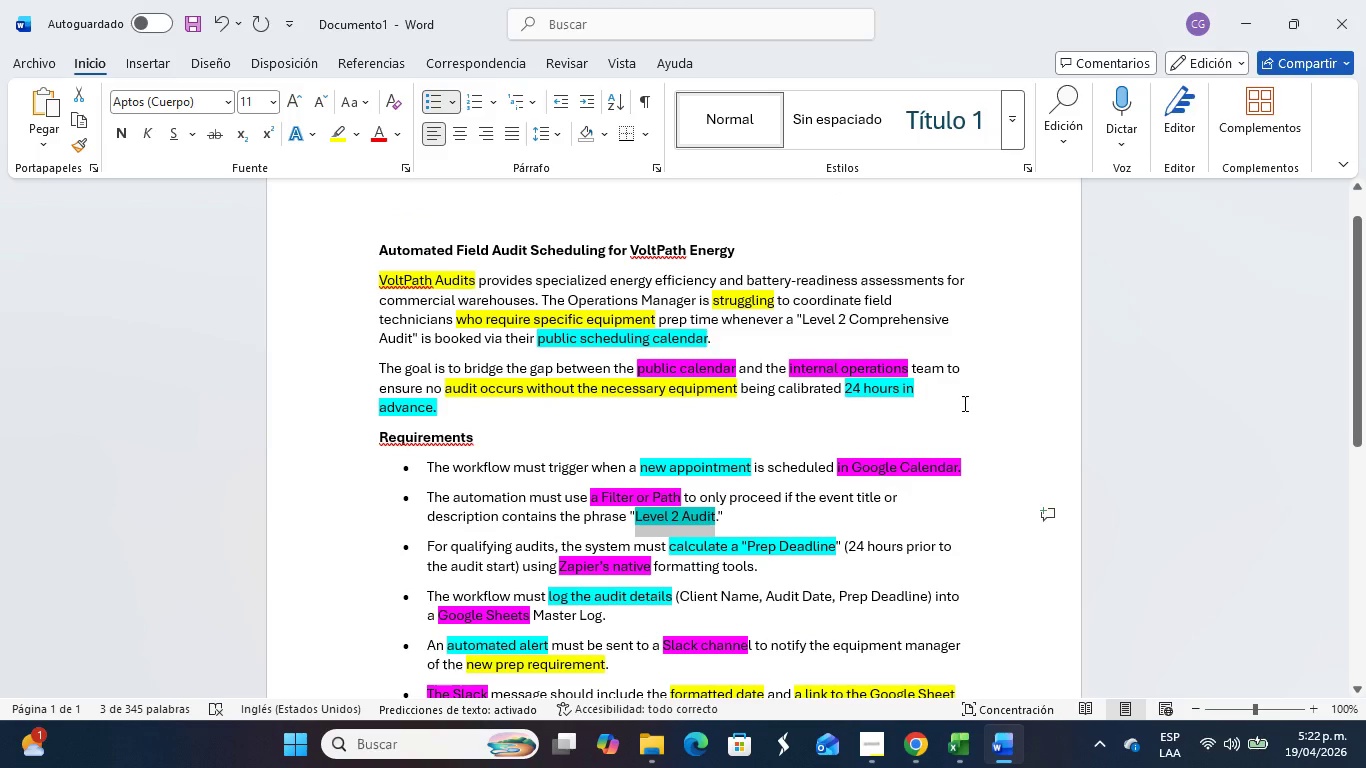 
scroll: coordinate [960, 409], scroll_direction: down, amount: 2.0
 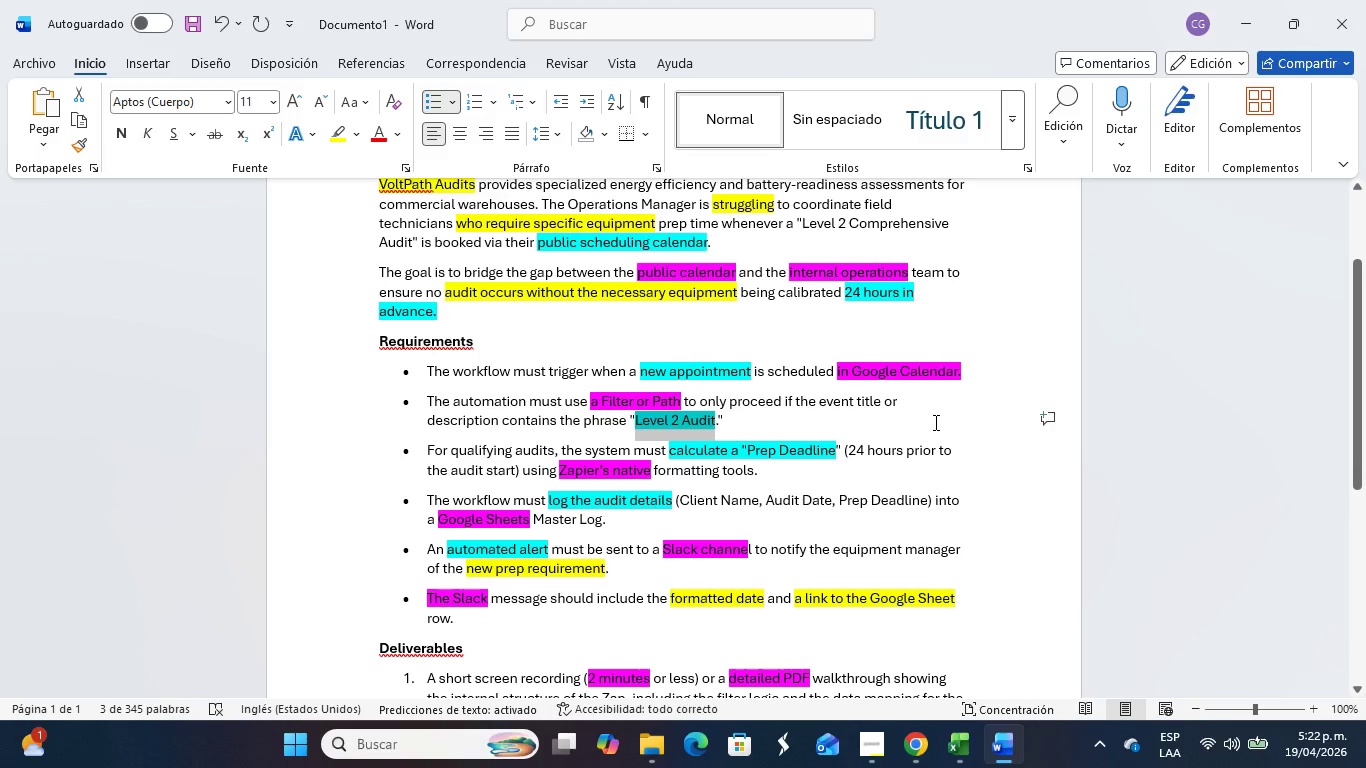 
left_click([941, 413])
 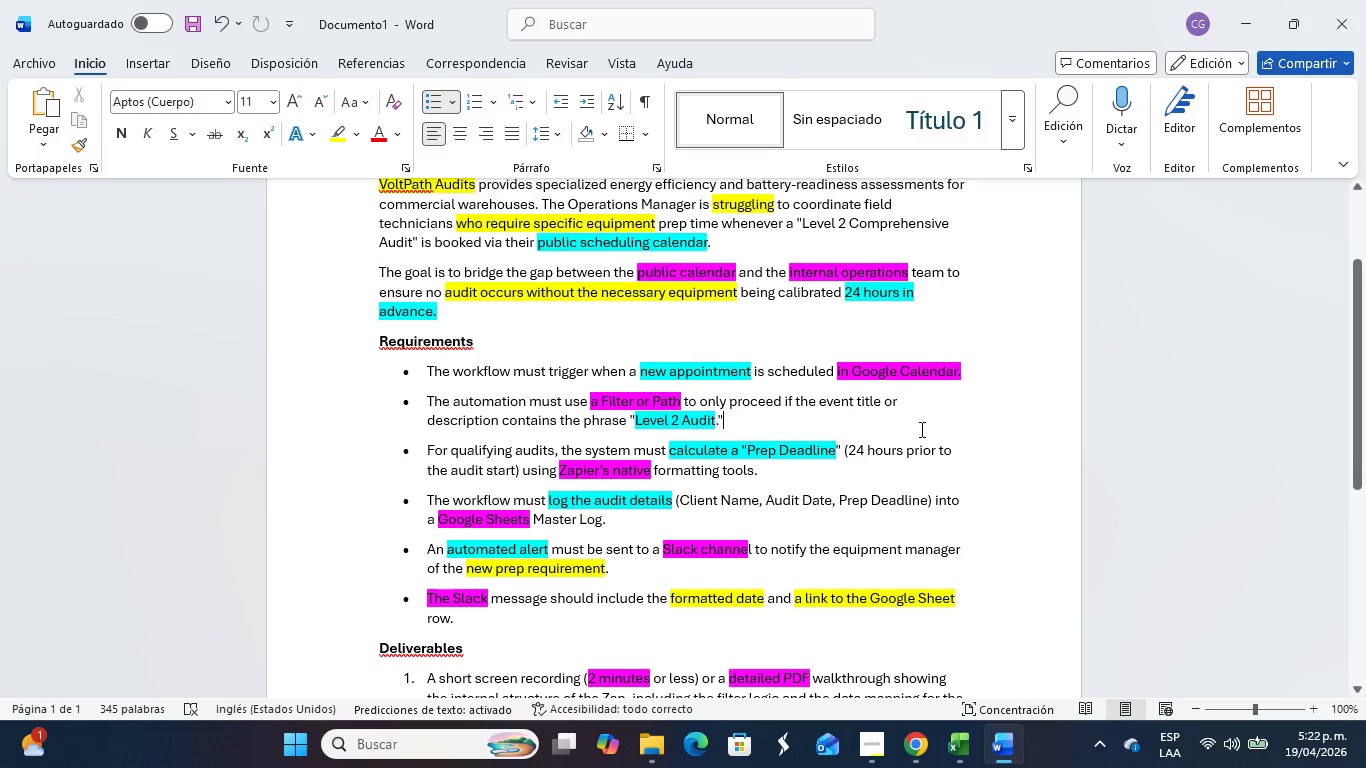 
scroll: coordinate [920, 429], scroll_direction: down, amount: 1.0
 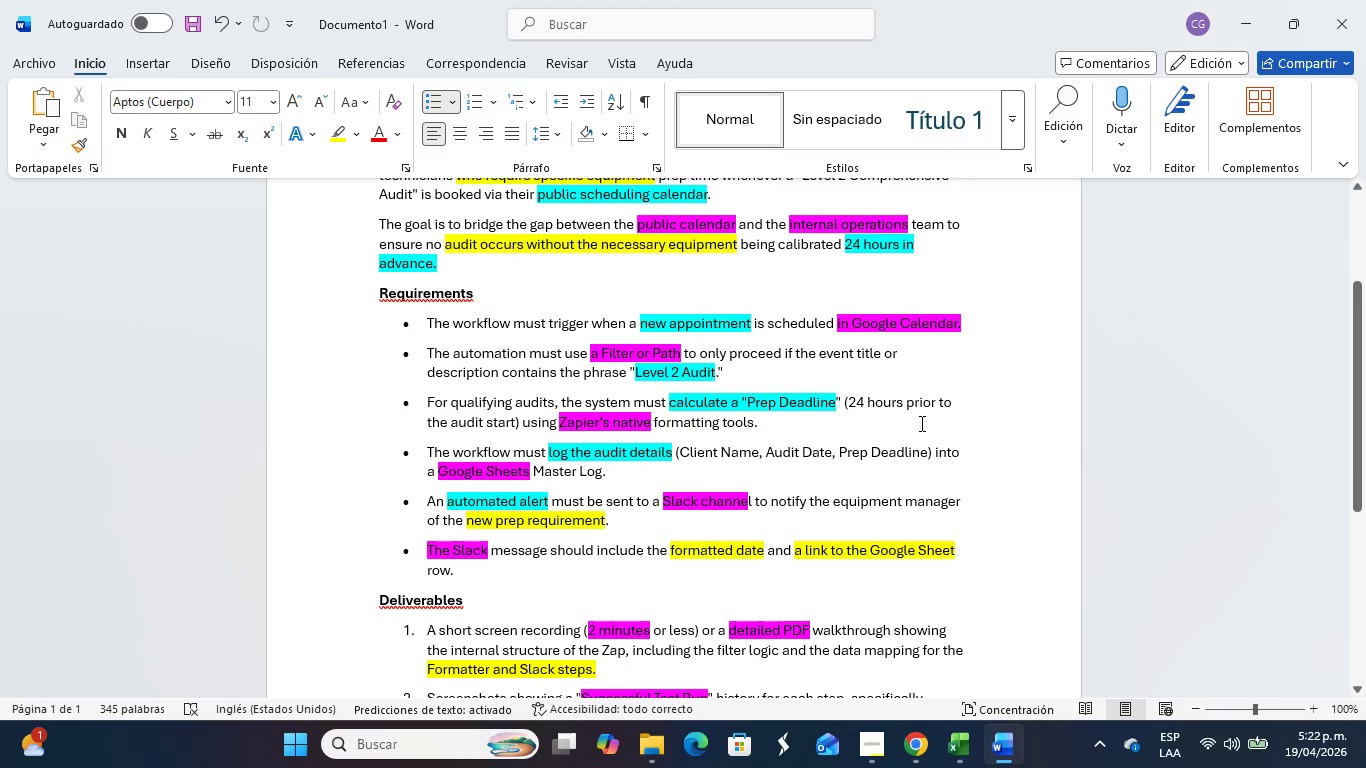 
key(Alt+Tab)
 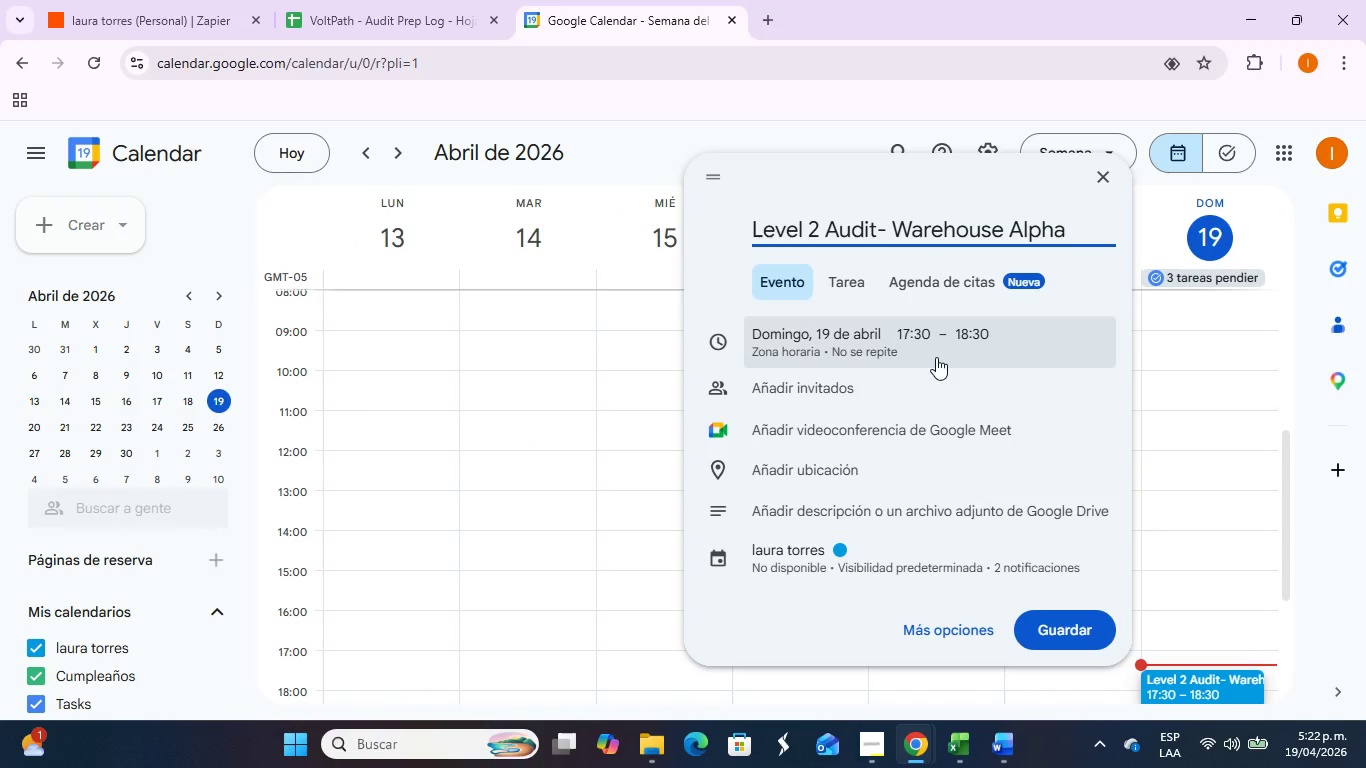 
left_click([932, 354])
 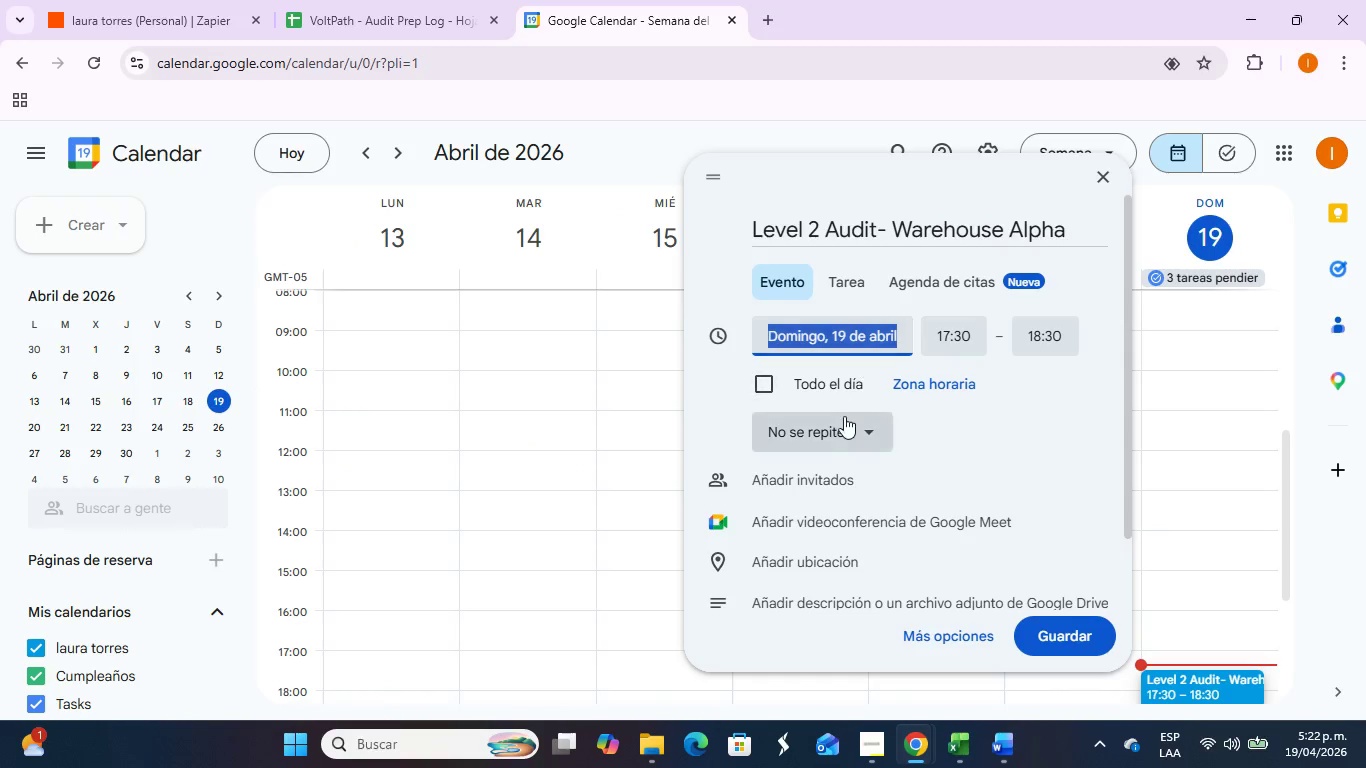 
left_click([890, 338])
 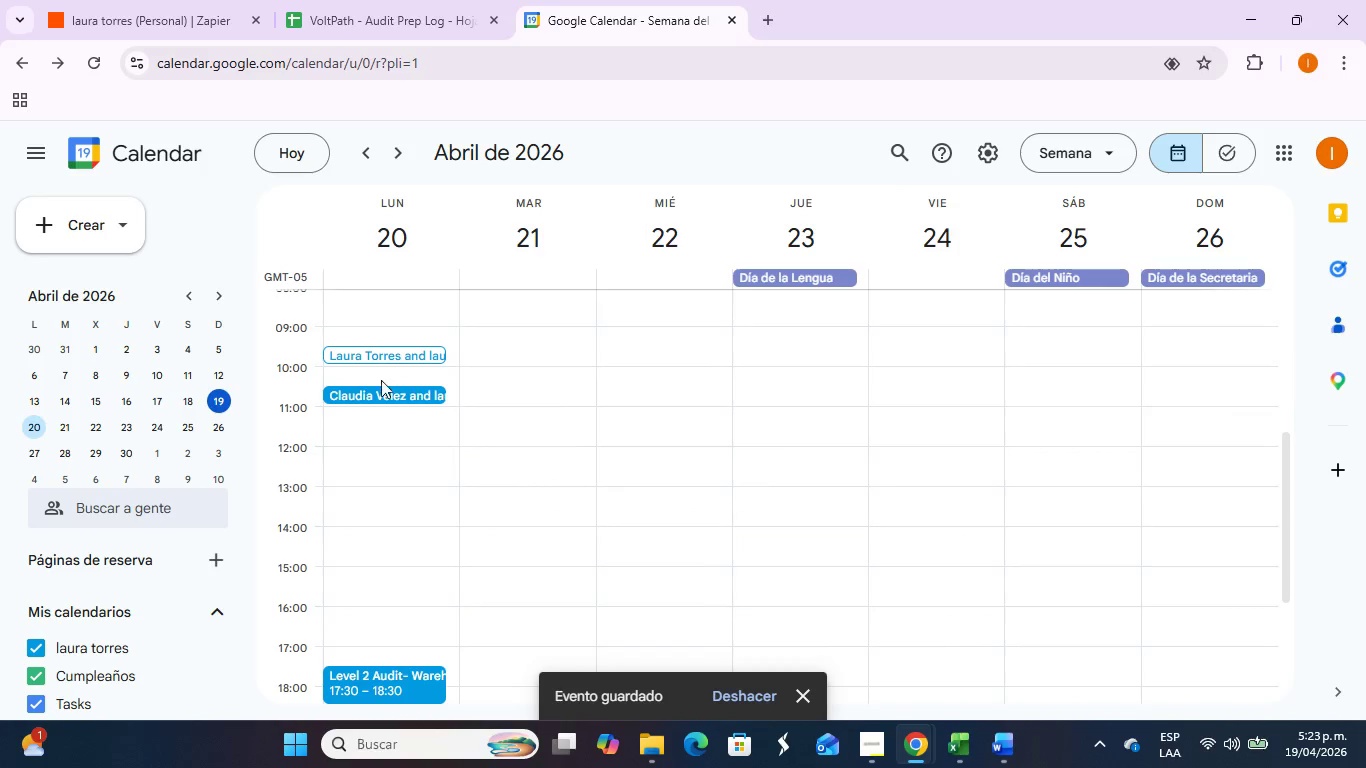 
wait(15.56)
 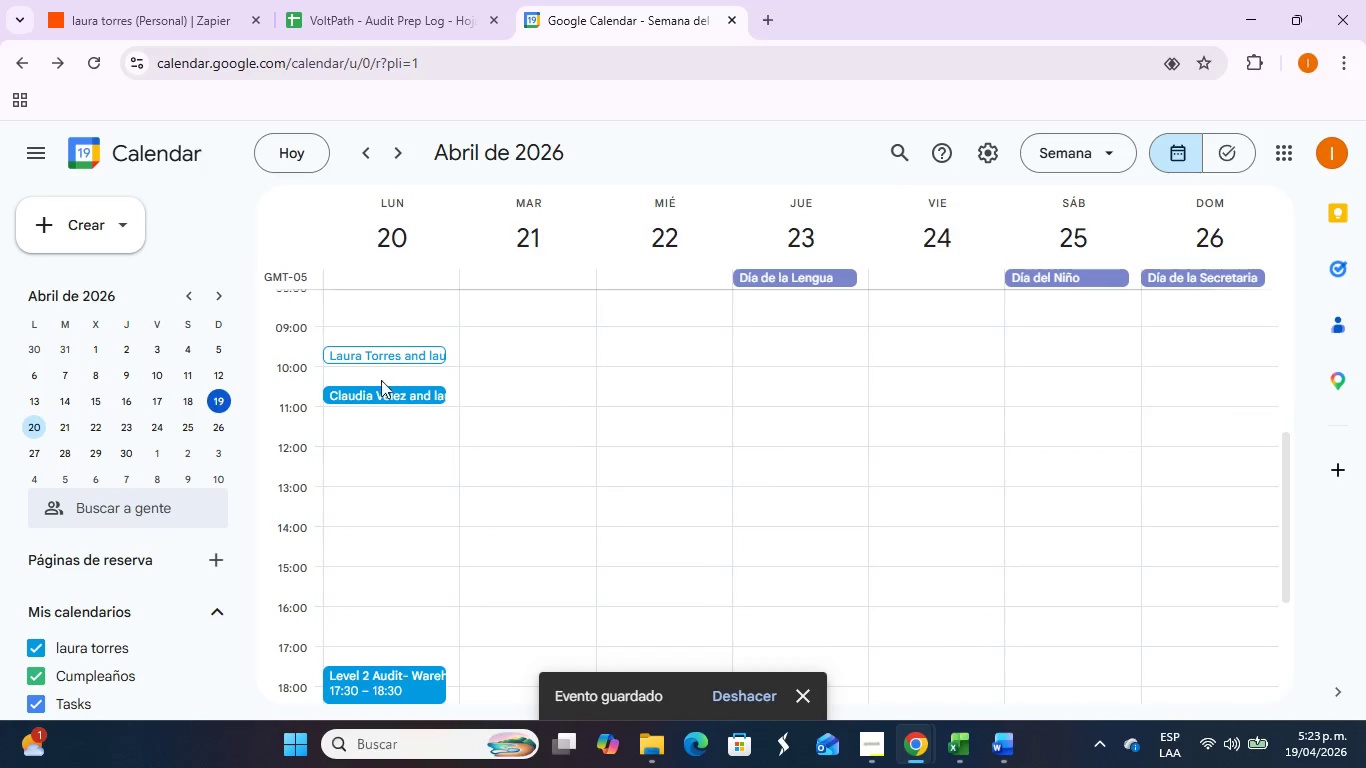 
left_click([451, 487])
 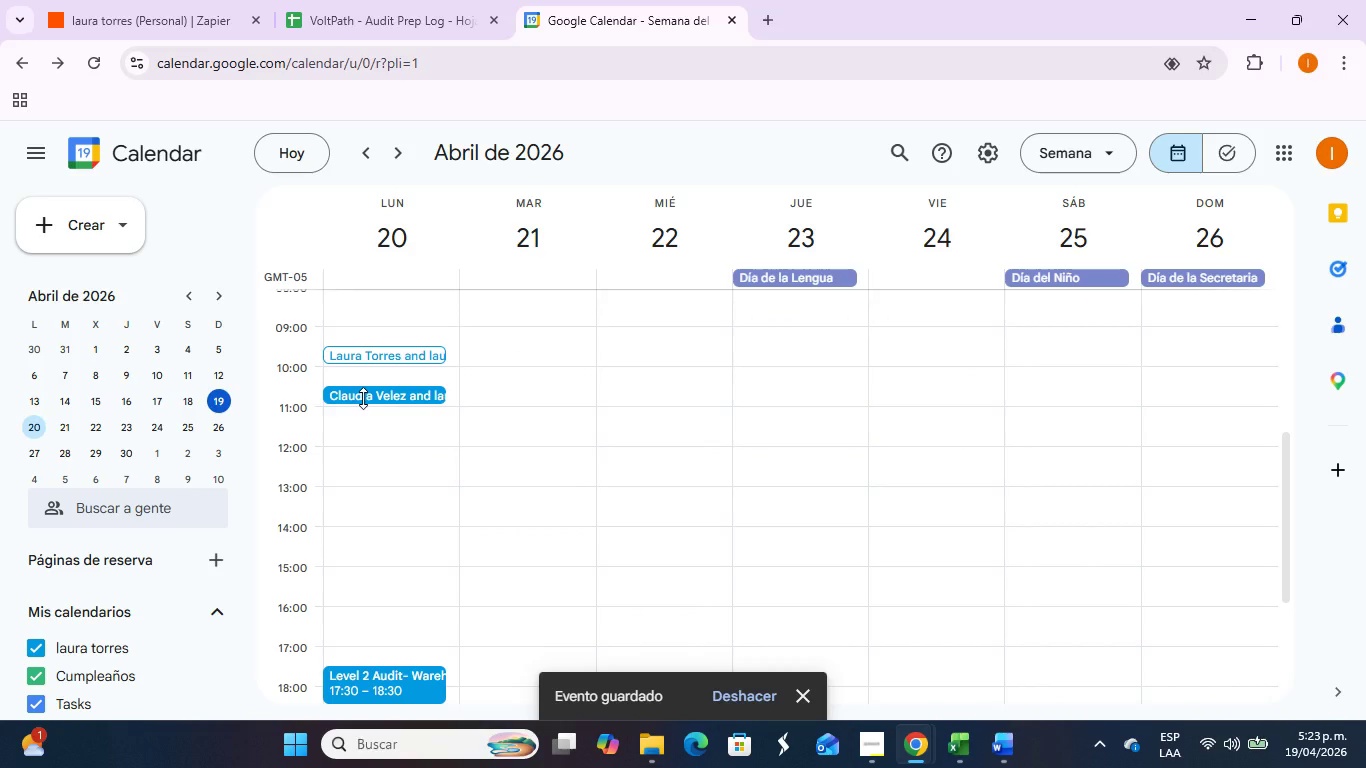 
mouse_move([374, 374])
 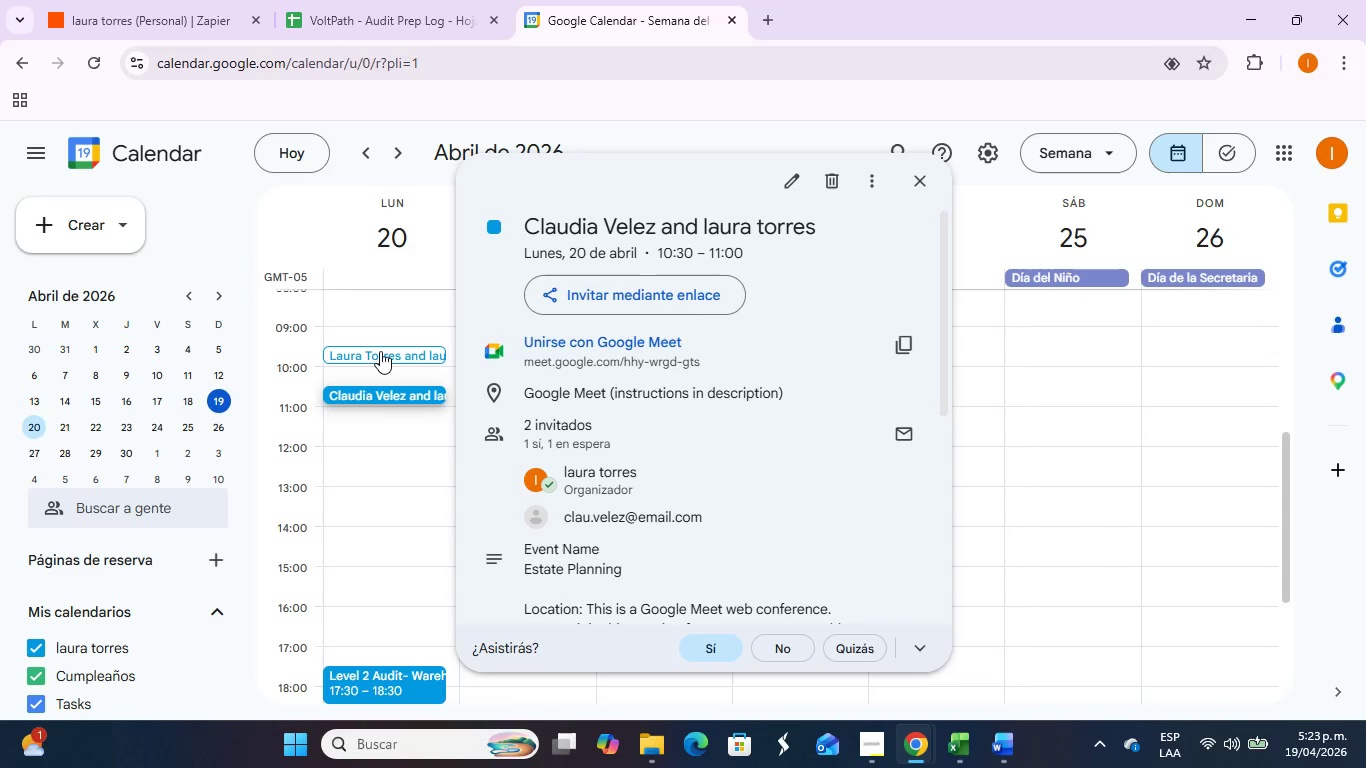 
left_click([380, 351])
 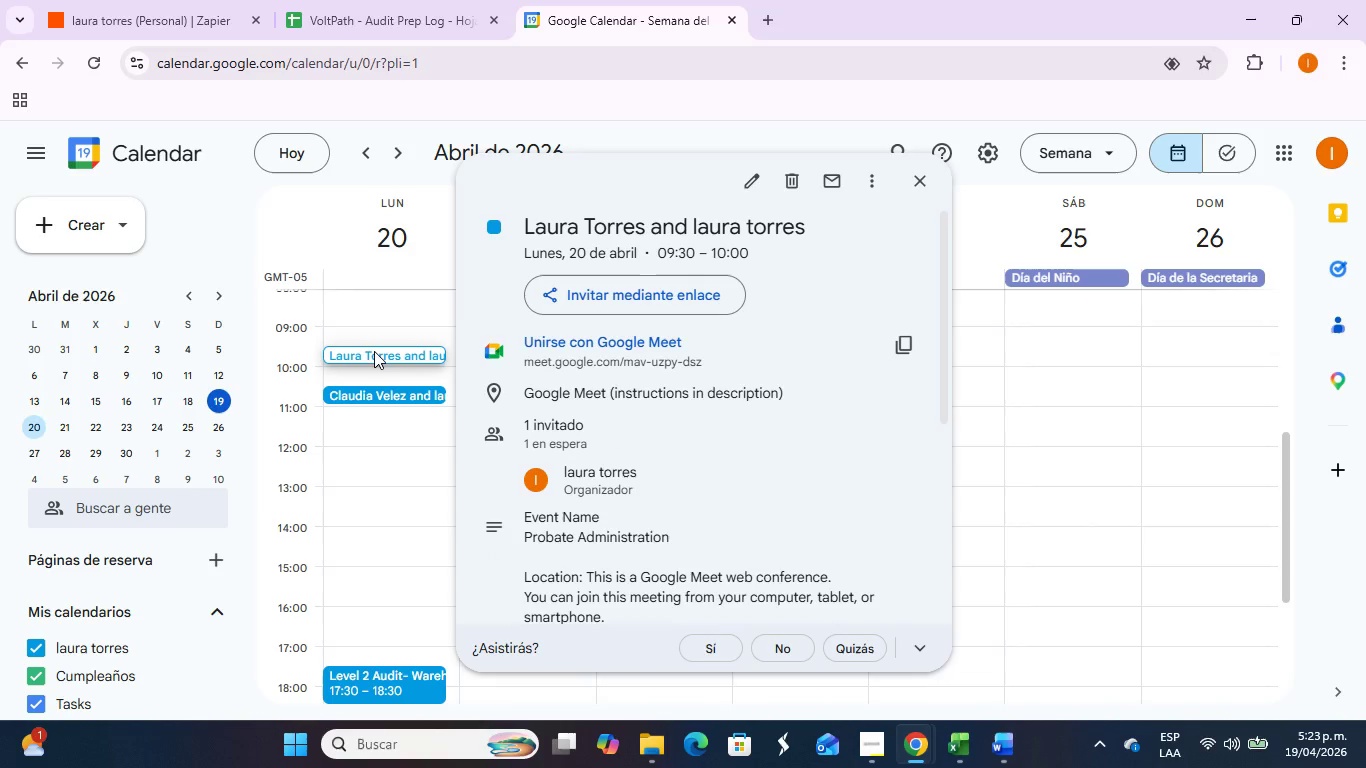 
left_click([350, 401])
 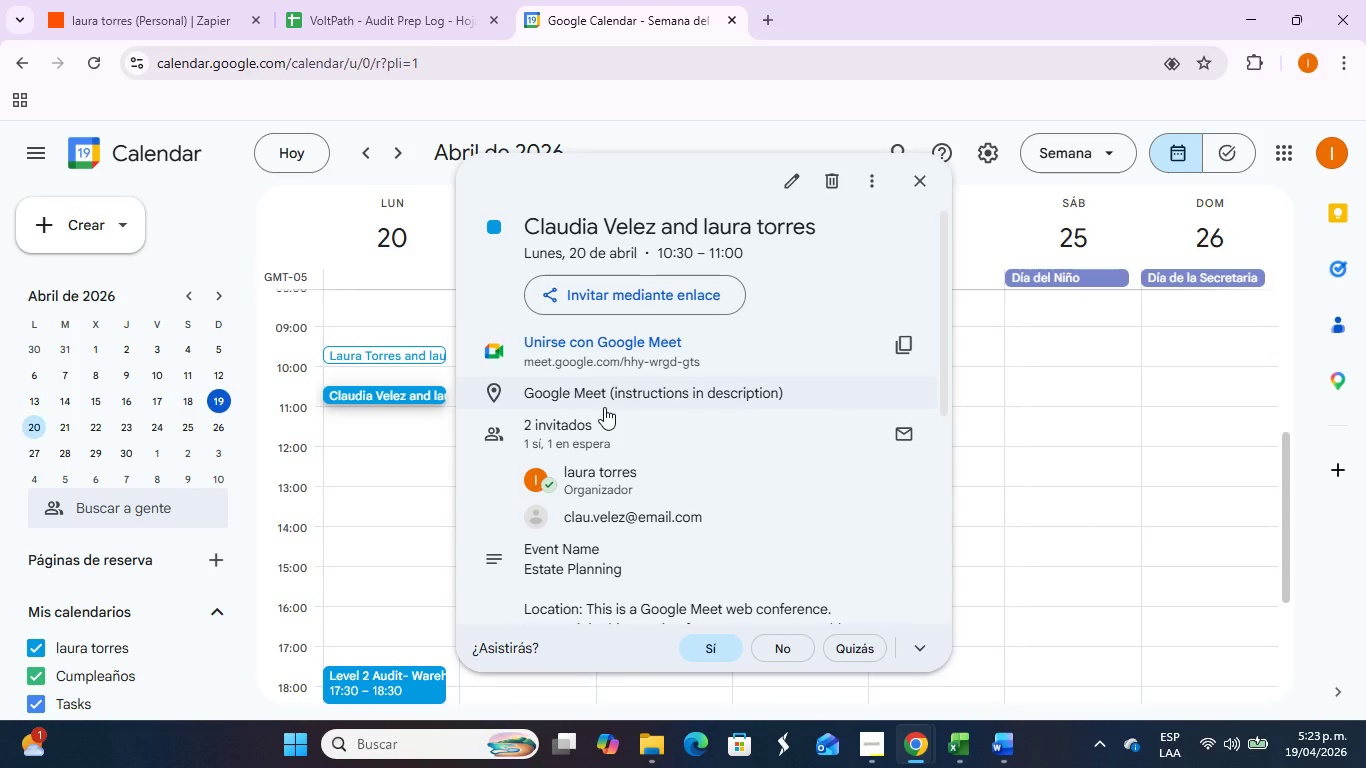 
scroll: coordinate [604, 412], scroll_direction: down, amount: 2.0
 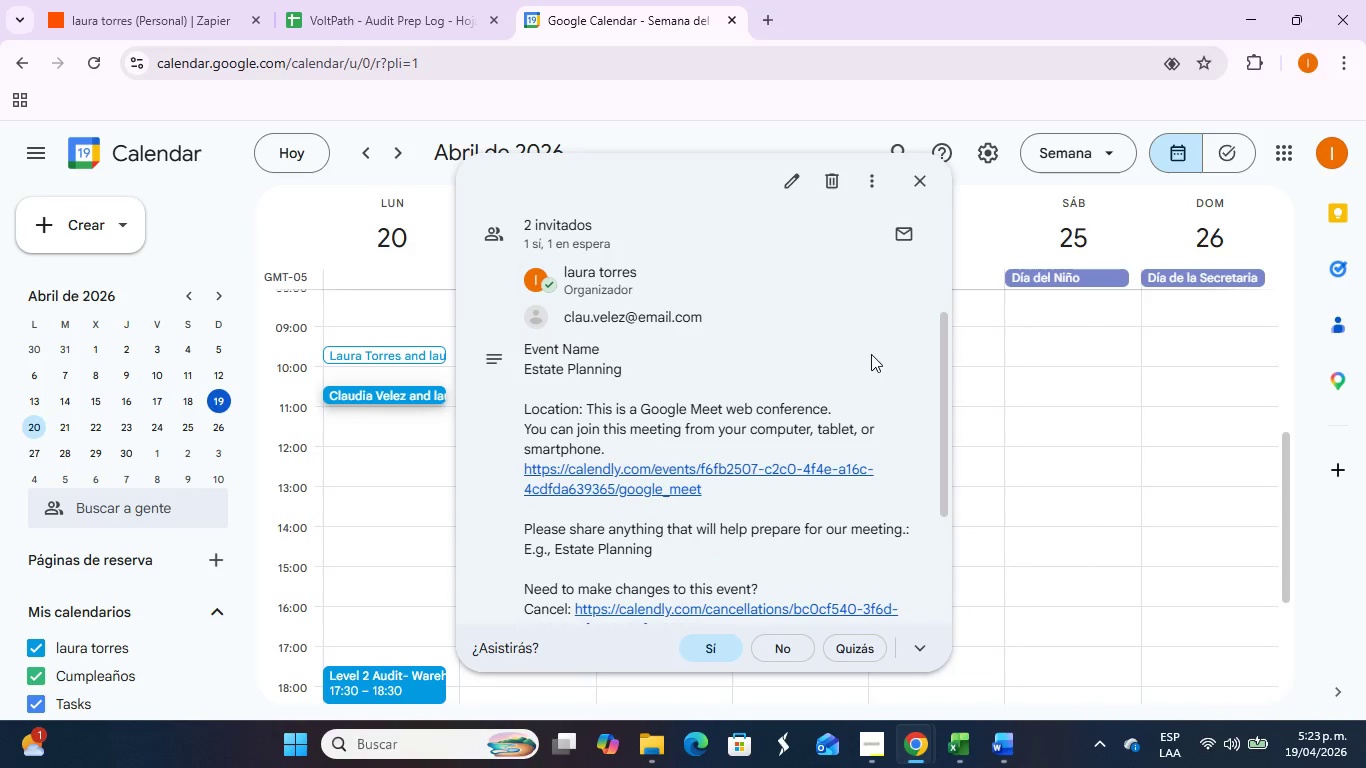 
wait(5.98)
 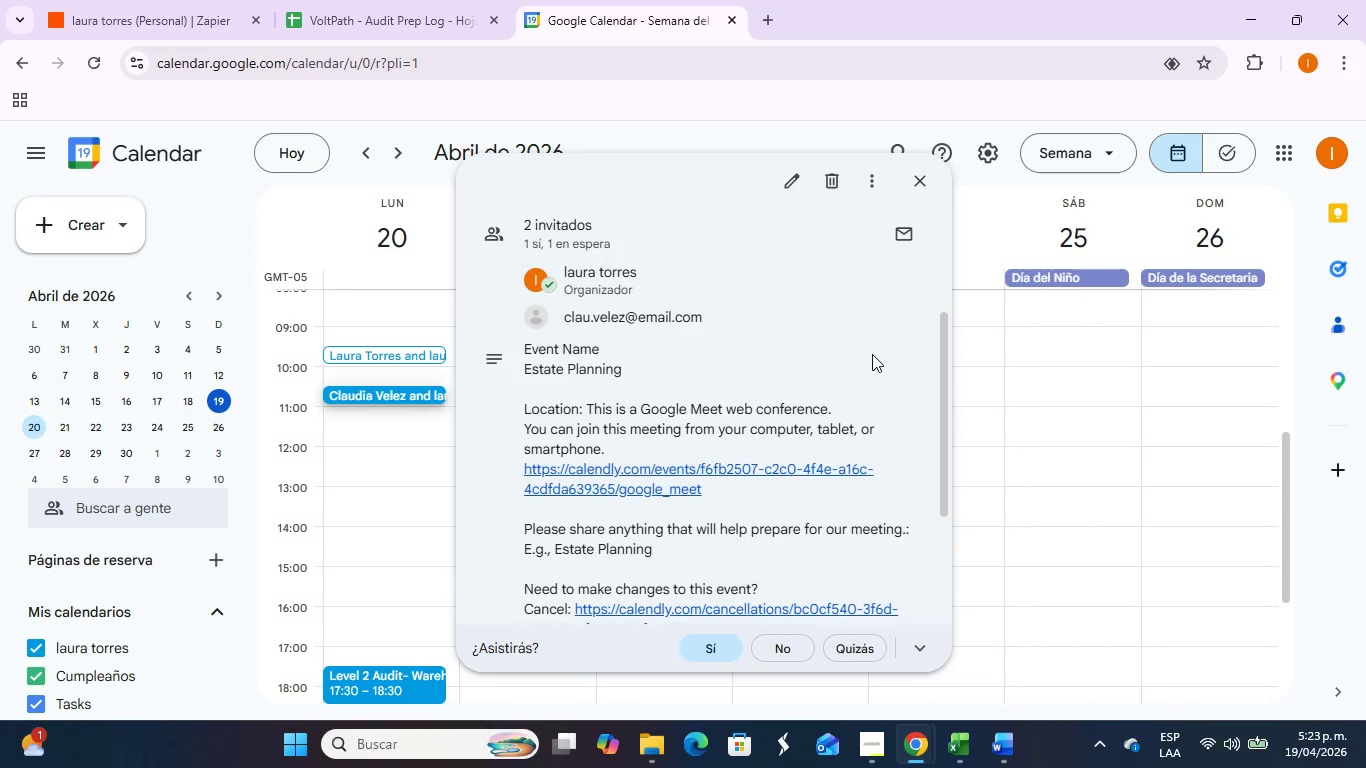 
left_click([1117, 434])
 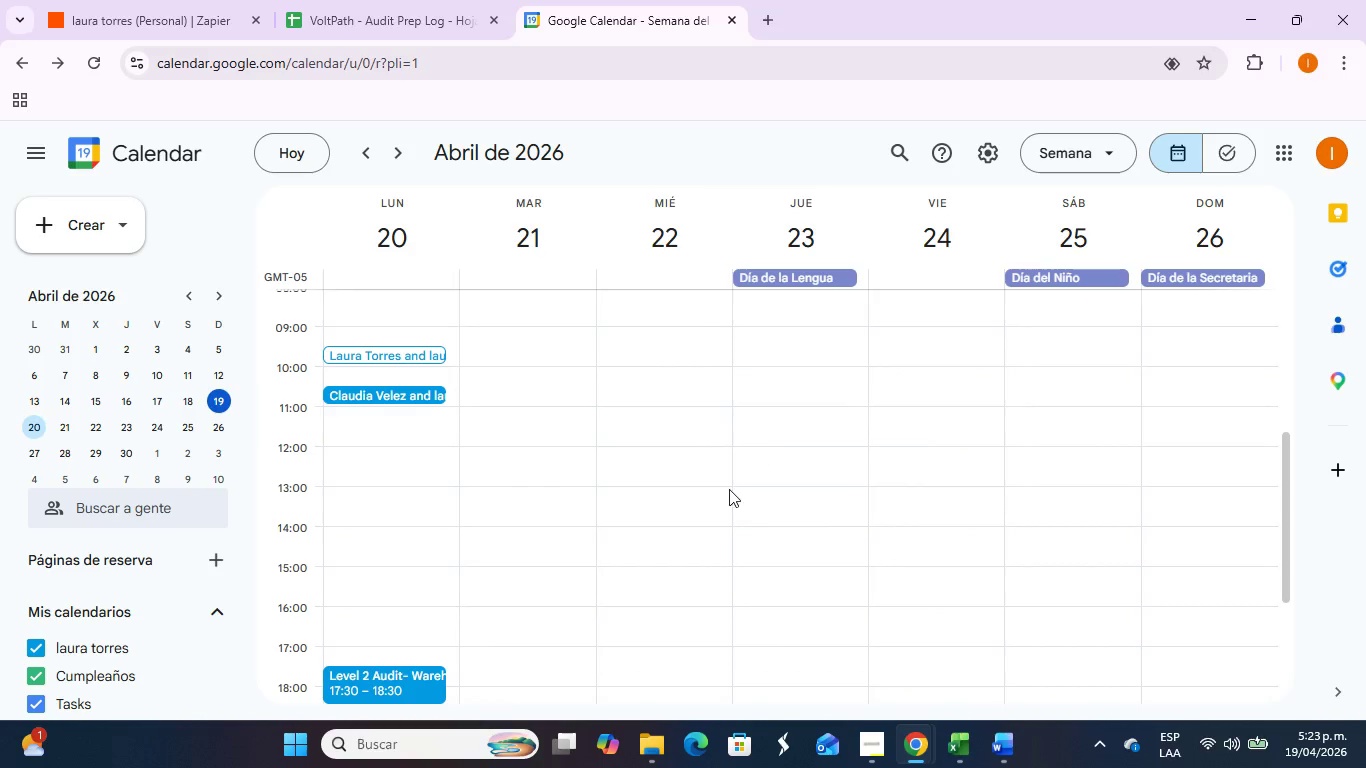 
scroll: coordinate [563, 464], scroll_direction: down, amount: 2.0
 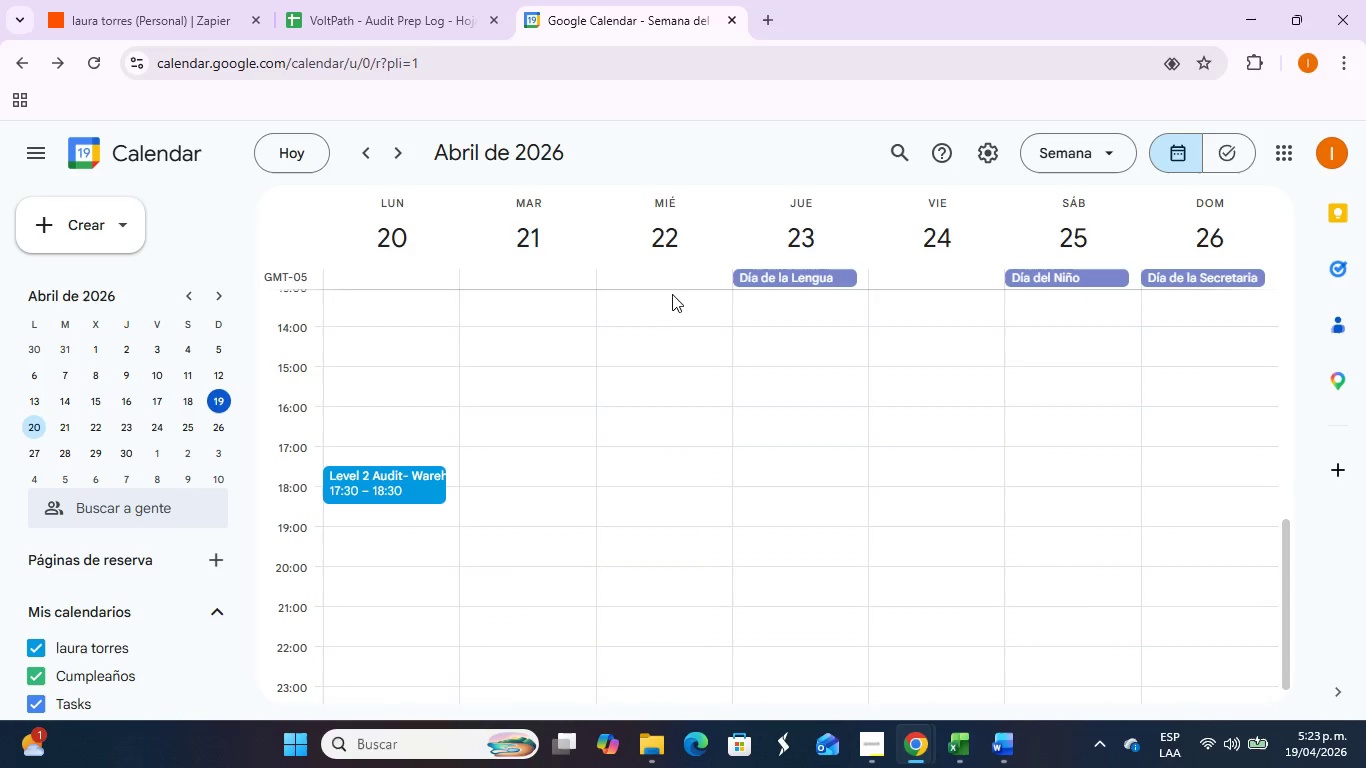 
key(Alt+Tab)
 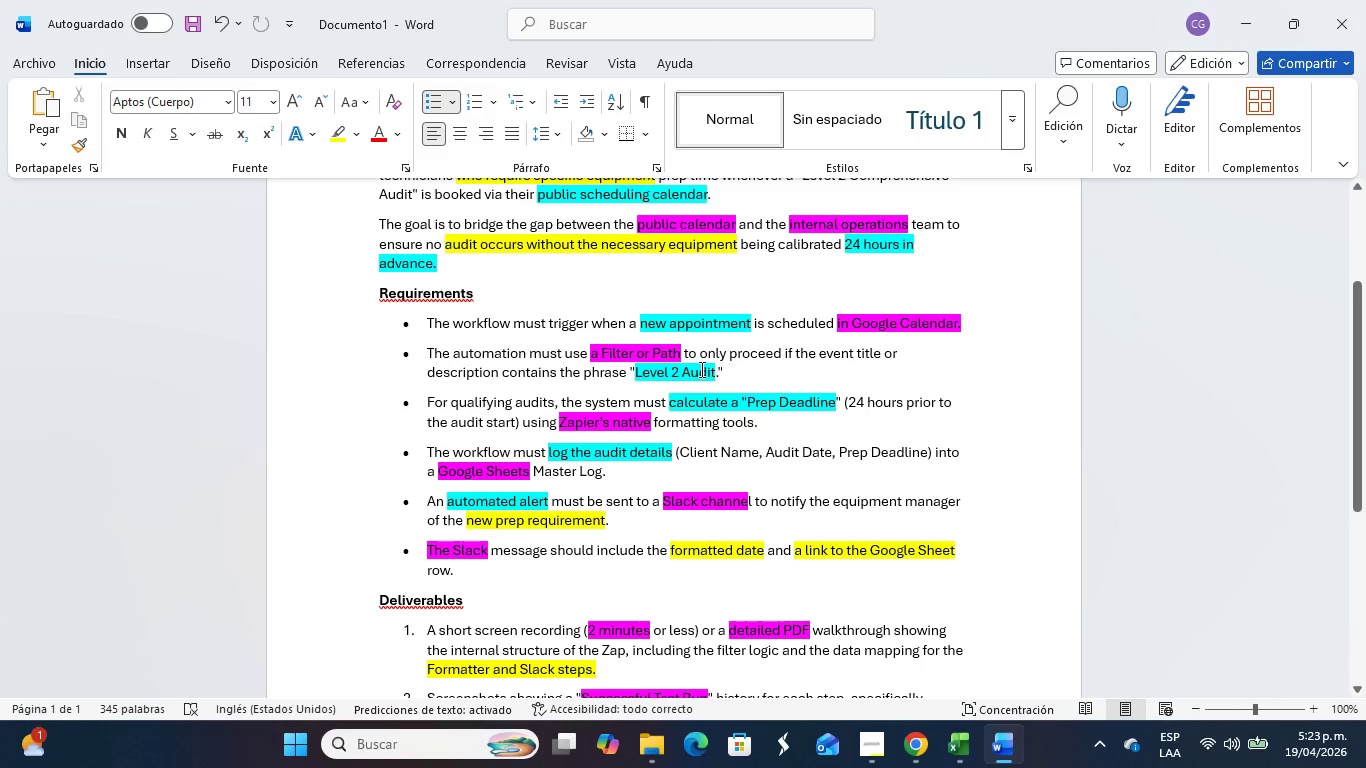 
scroll: coordinate [674, 346], scroll_direction: down, amount: 1.0
 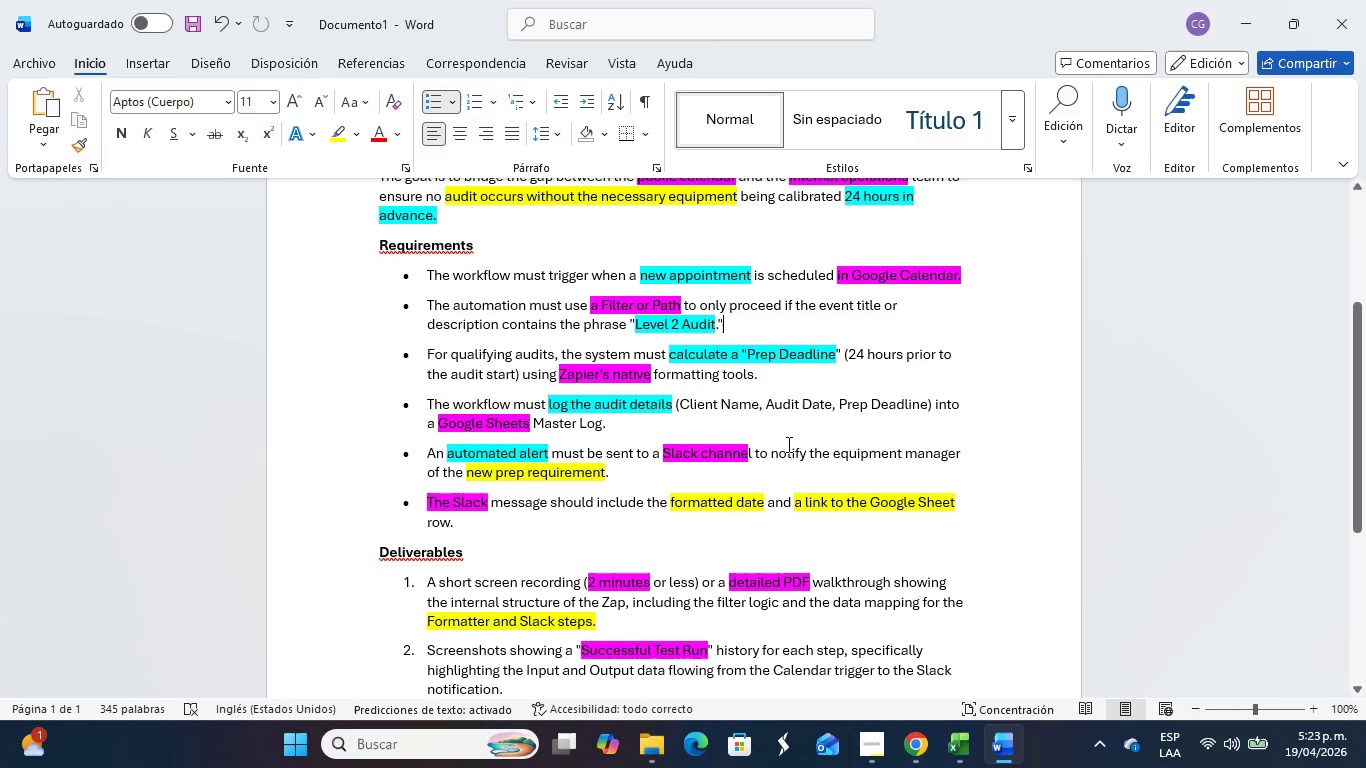 
scroll: coordinate [787, 444], scroll_direction: up, amount: 1.0
 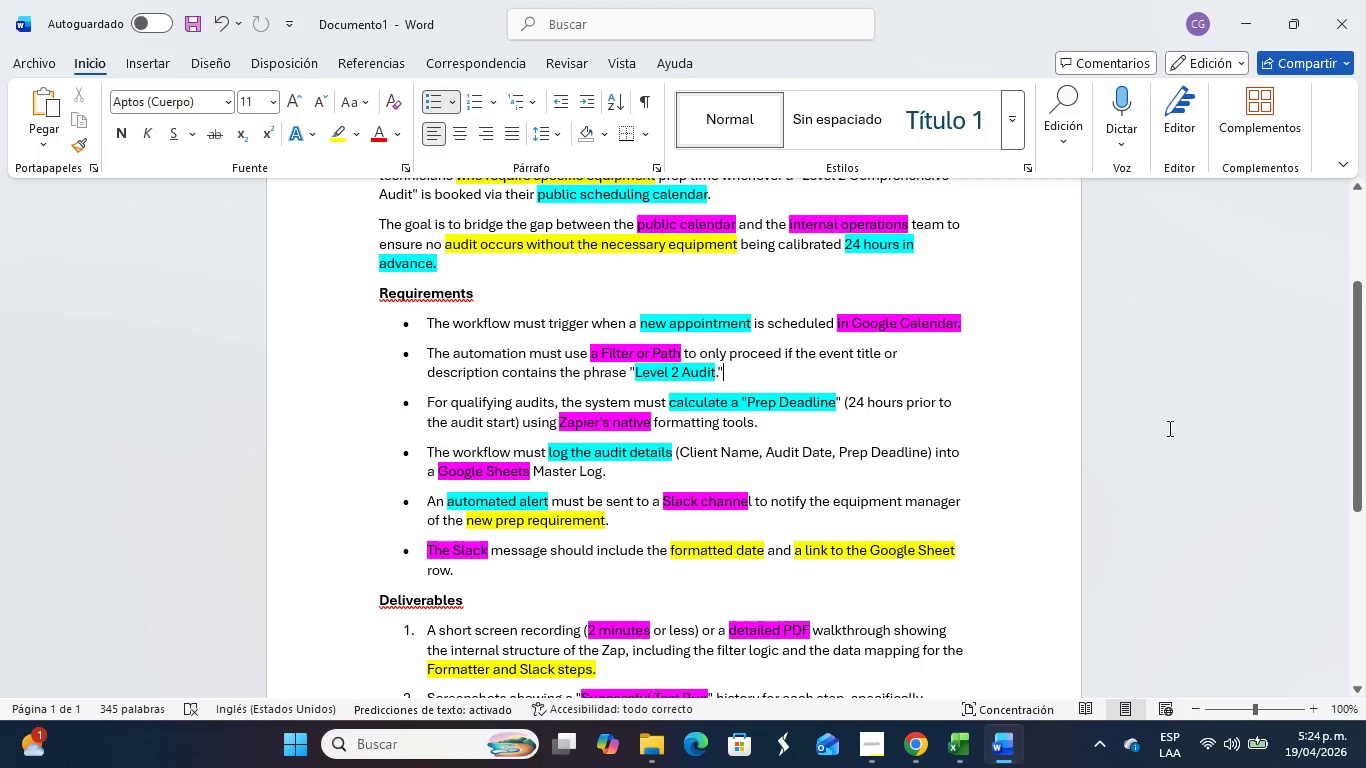 
wait(26.81)
 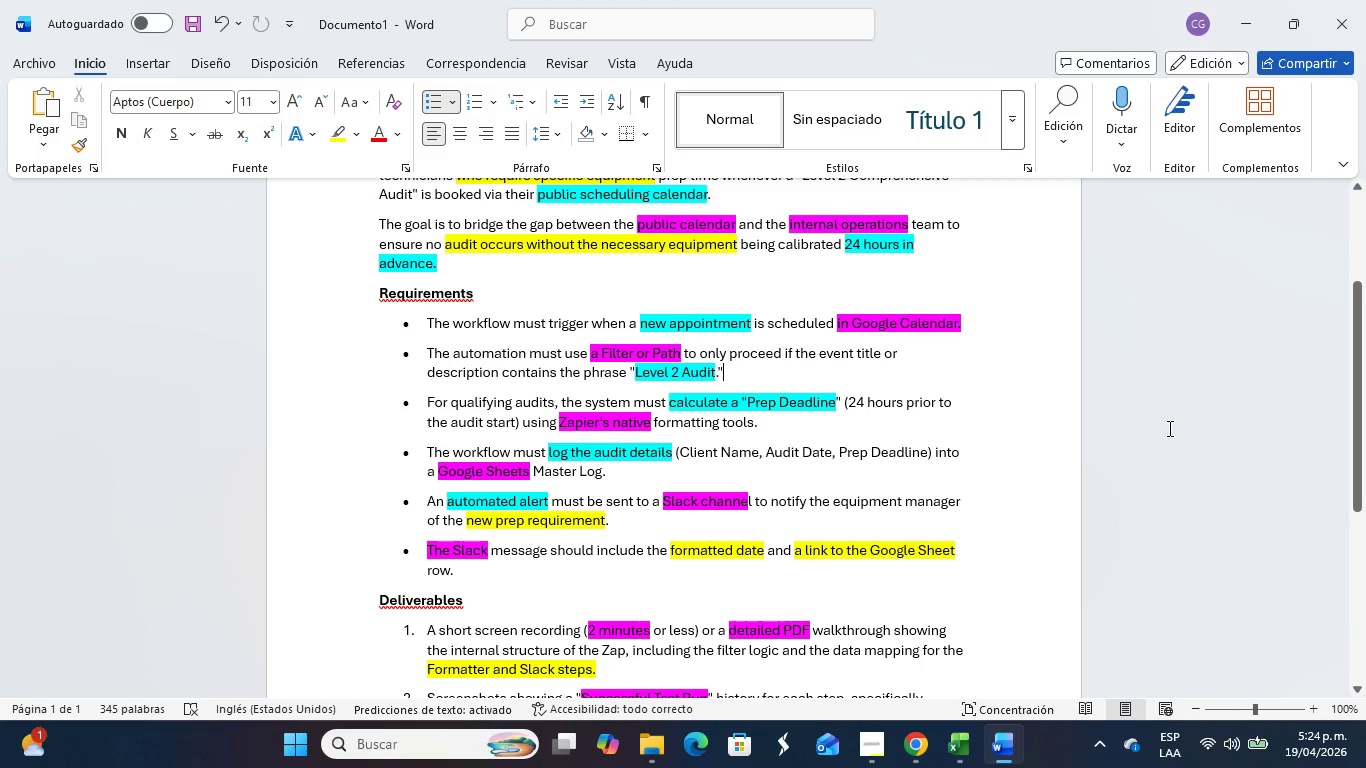 
mouse_move([938, 744])
 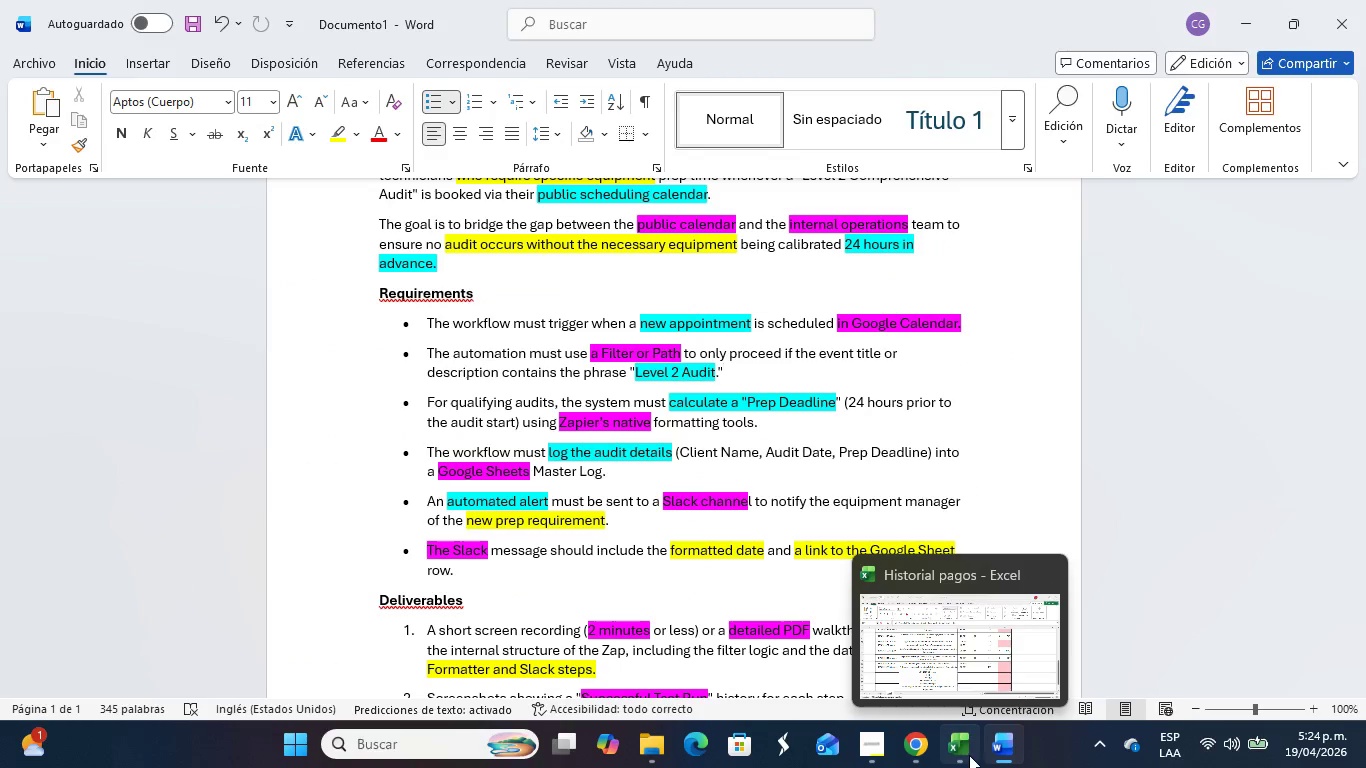 
left_click([969, 755])
 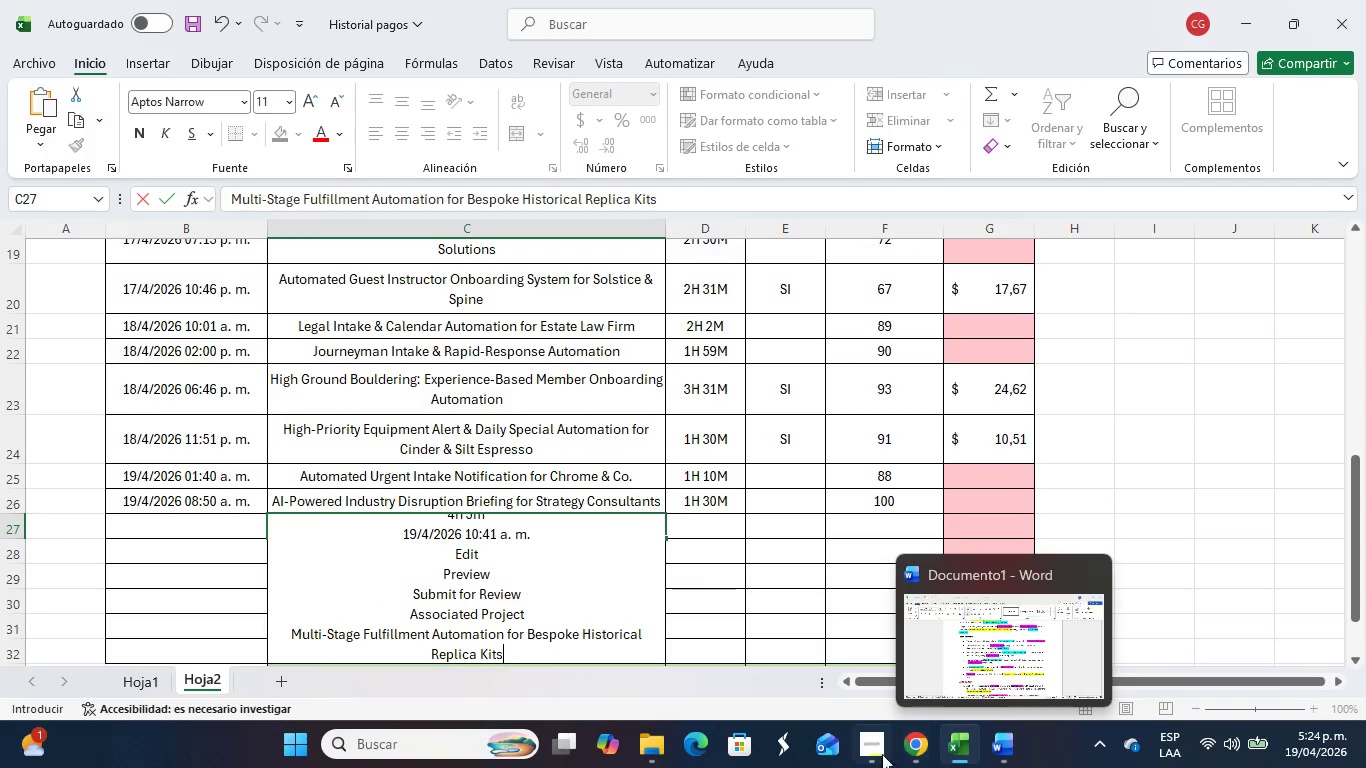 
left_click([916, 746])
 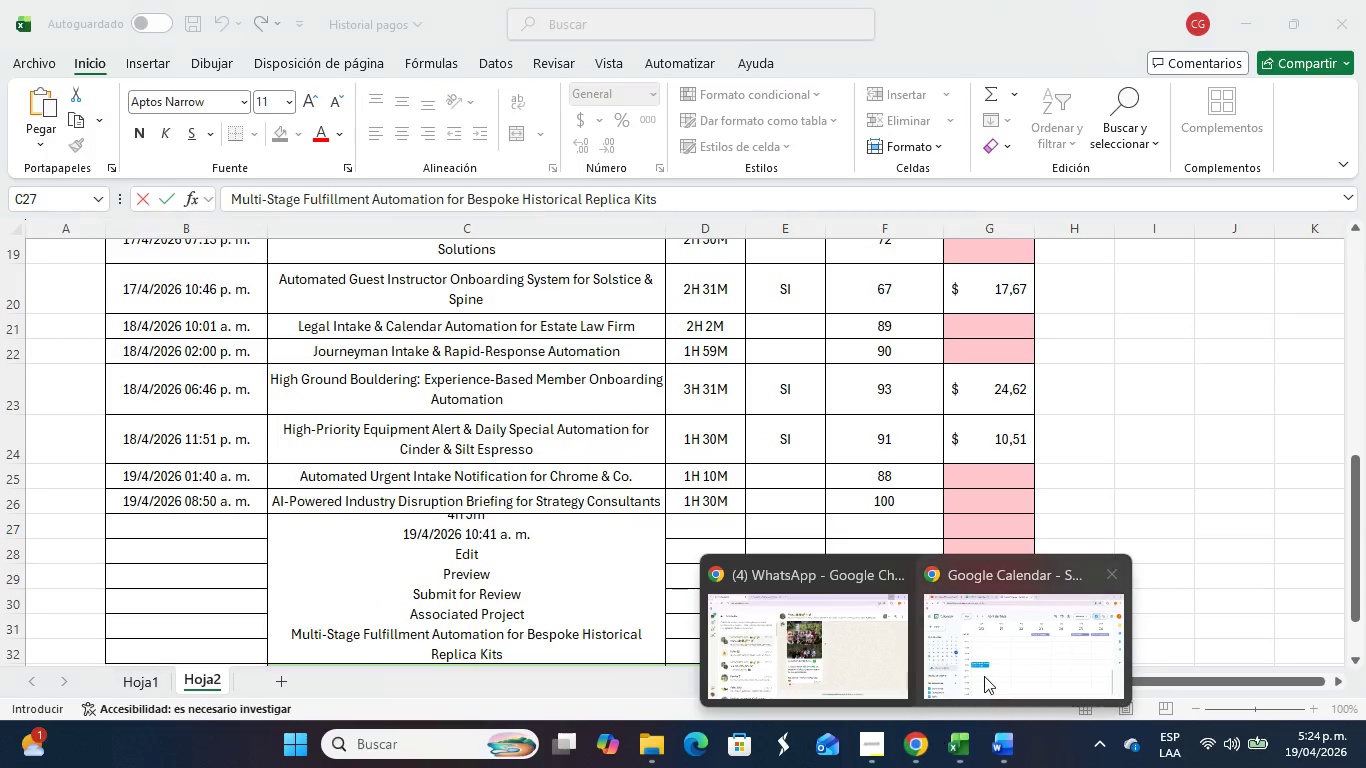 
left_click([984, 674])
 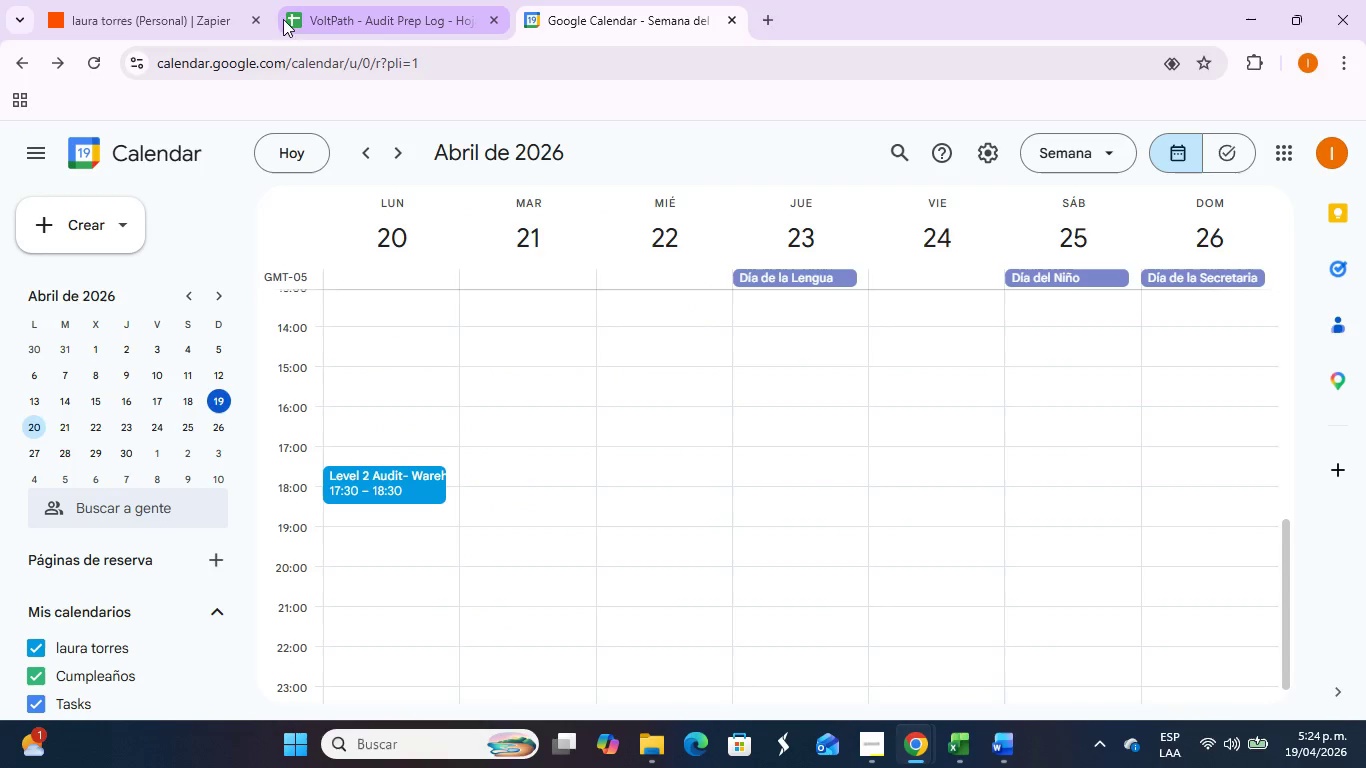 
left_click([155, 9])
 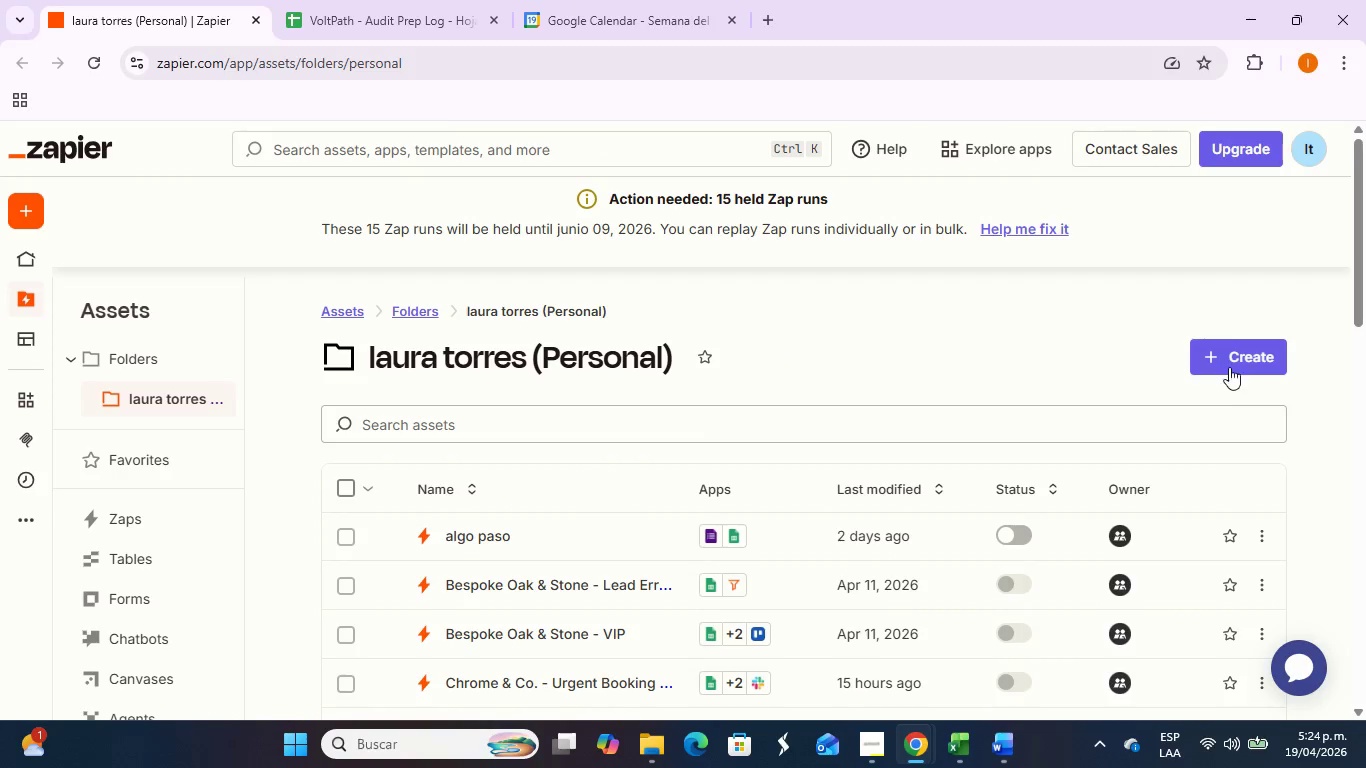 
left_click([1232, 363])
 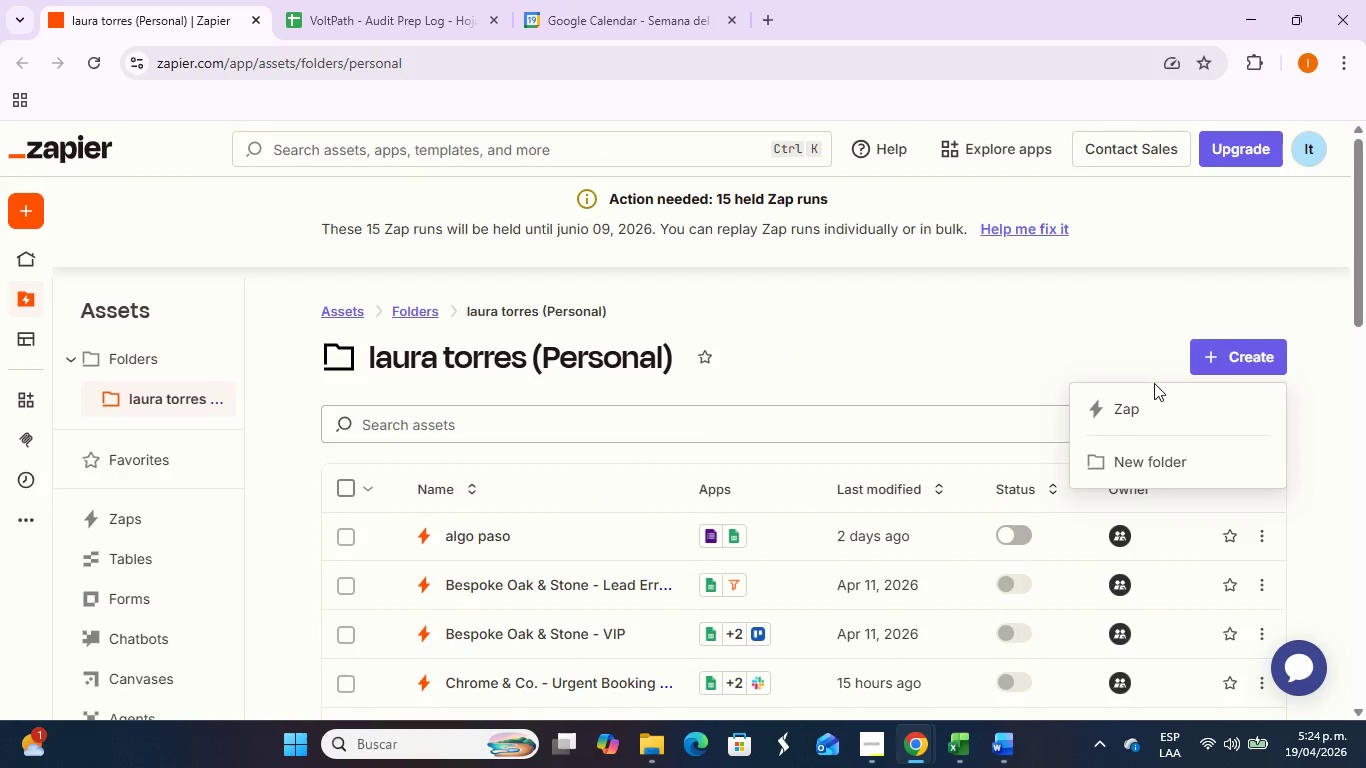 
left_click([1151, 400])
 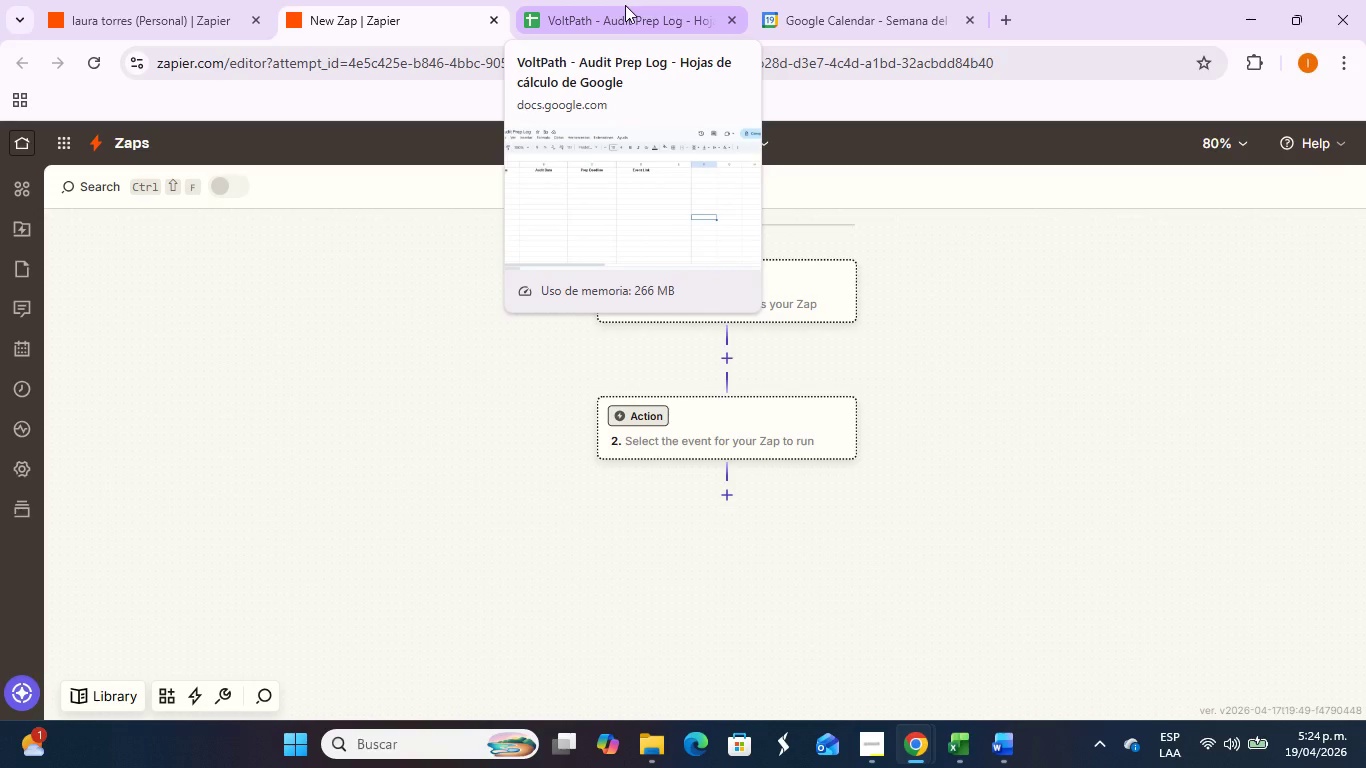 
left_click([626, 7])
 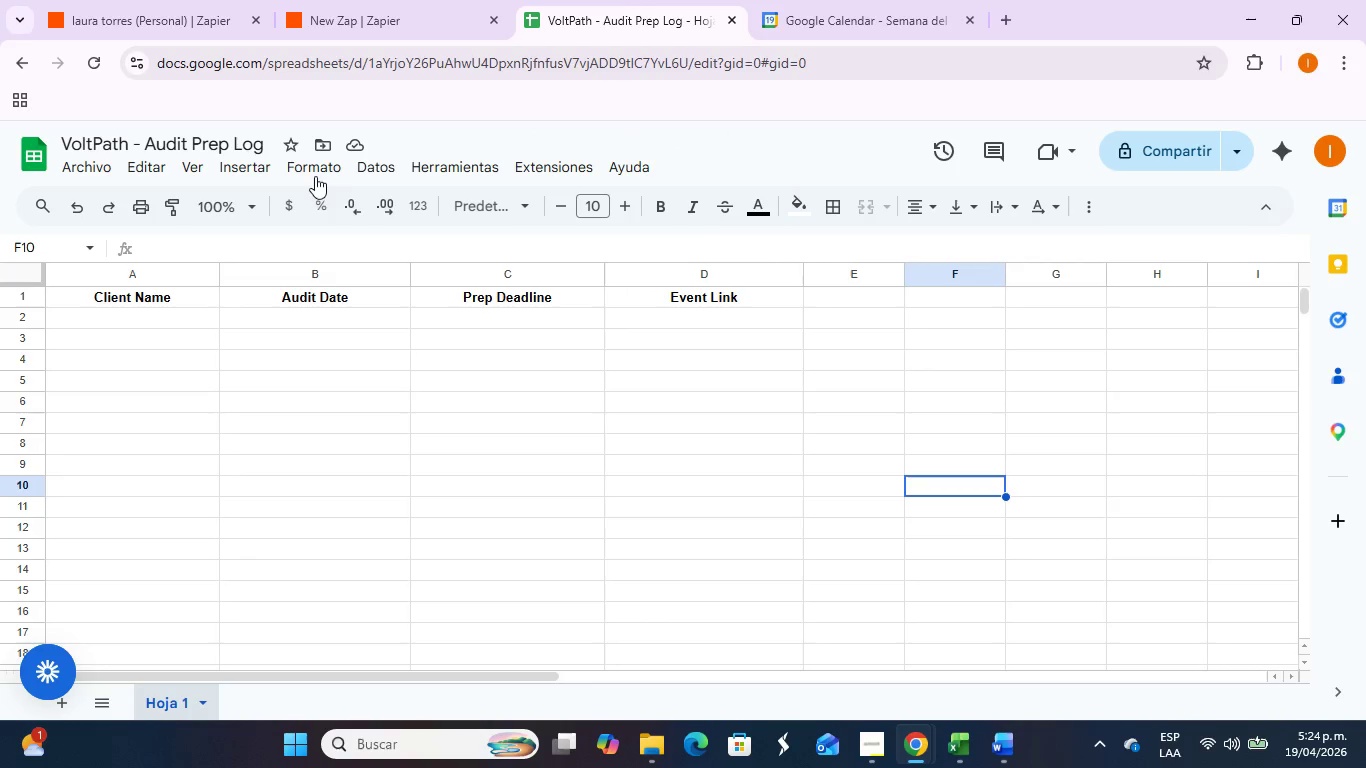 
left_click([247, 146])
 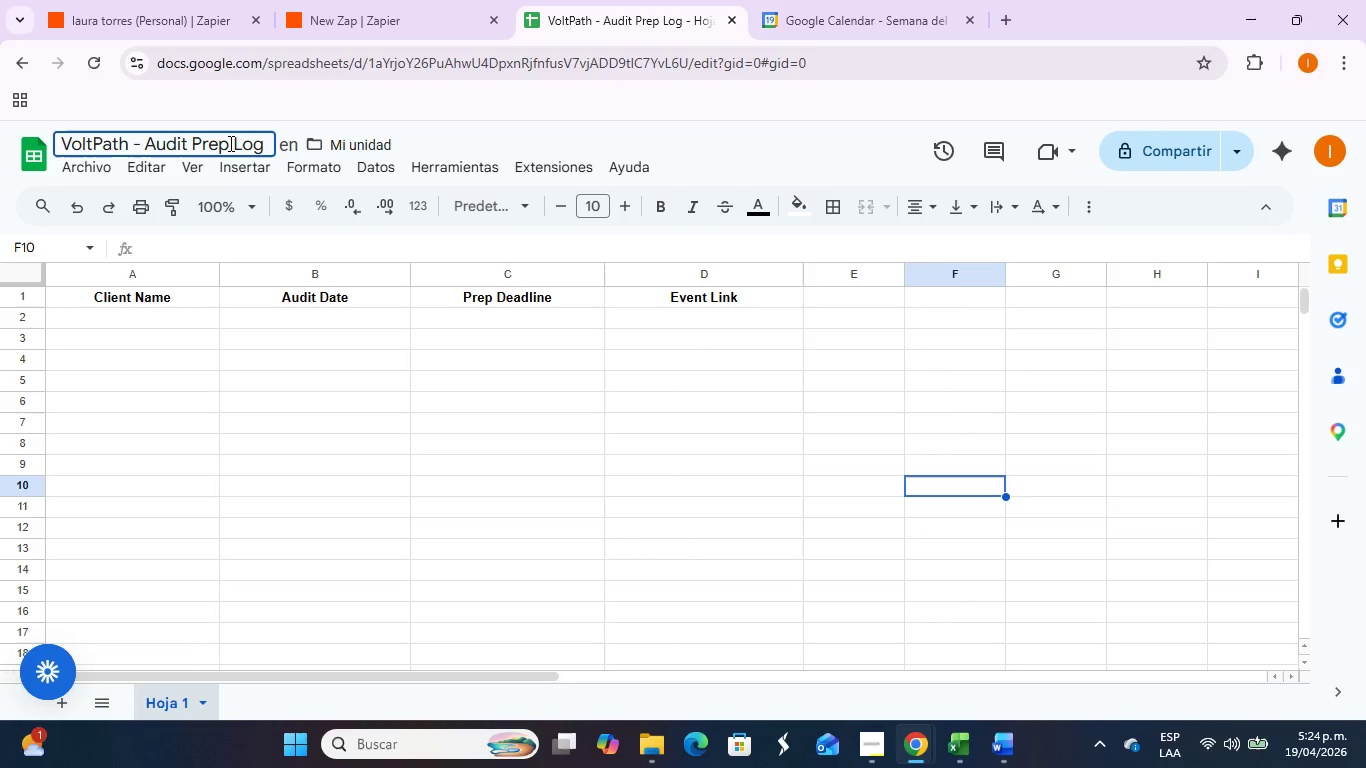 
left_click_drag(start_coordinate=[226, 143], to_coordinate=[9, 115])
 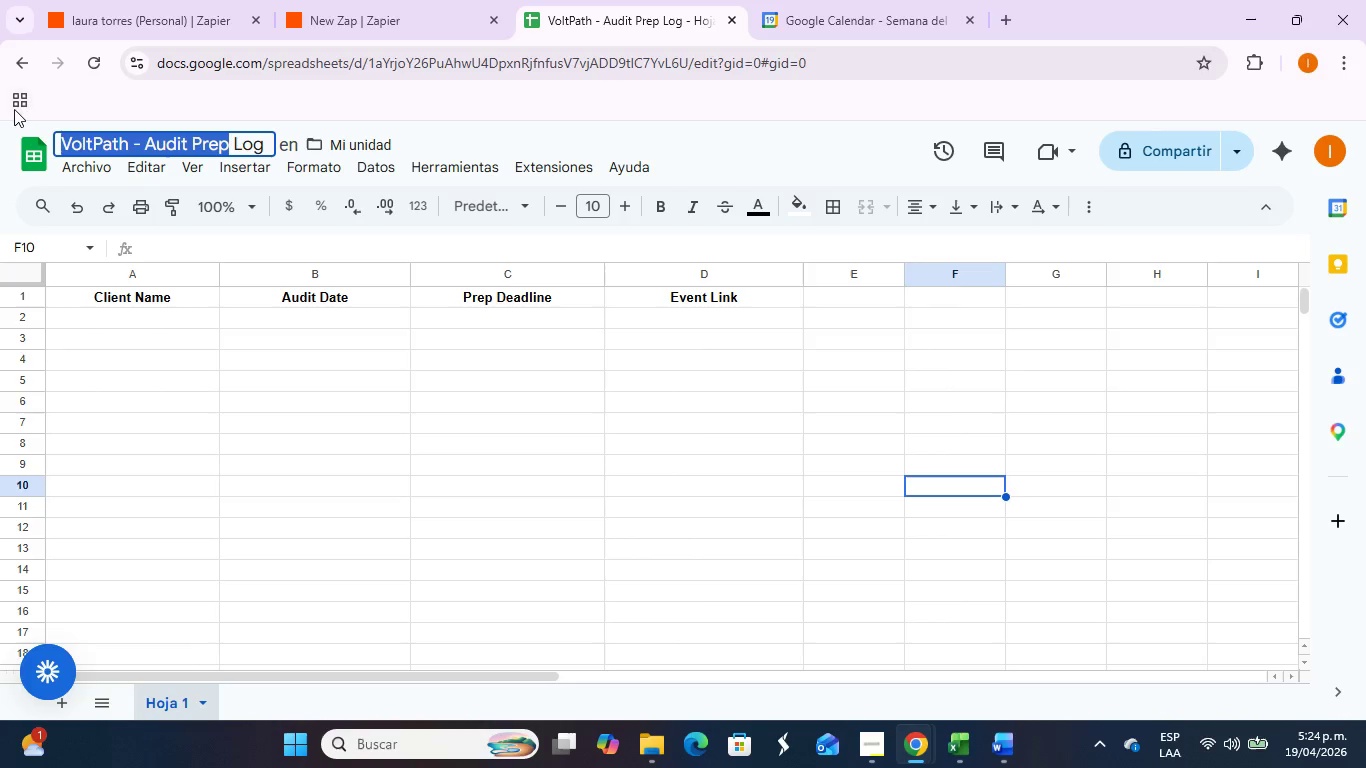 
key(Control+C)
 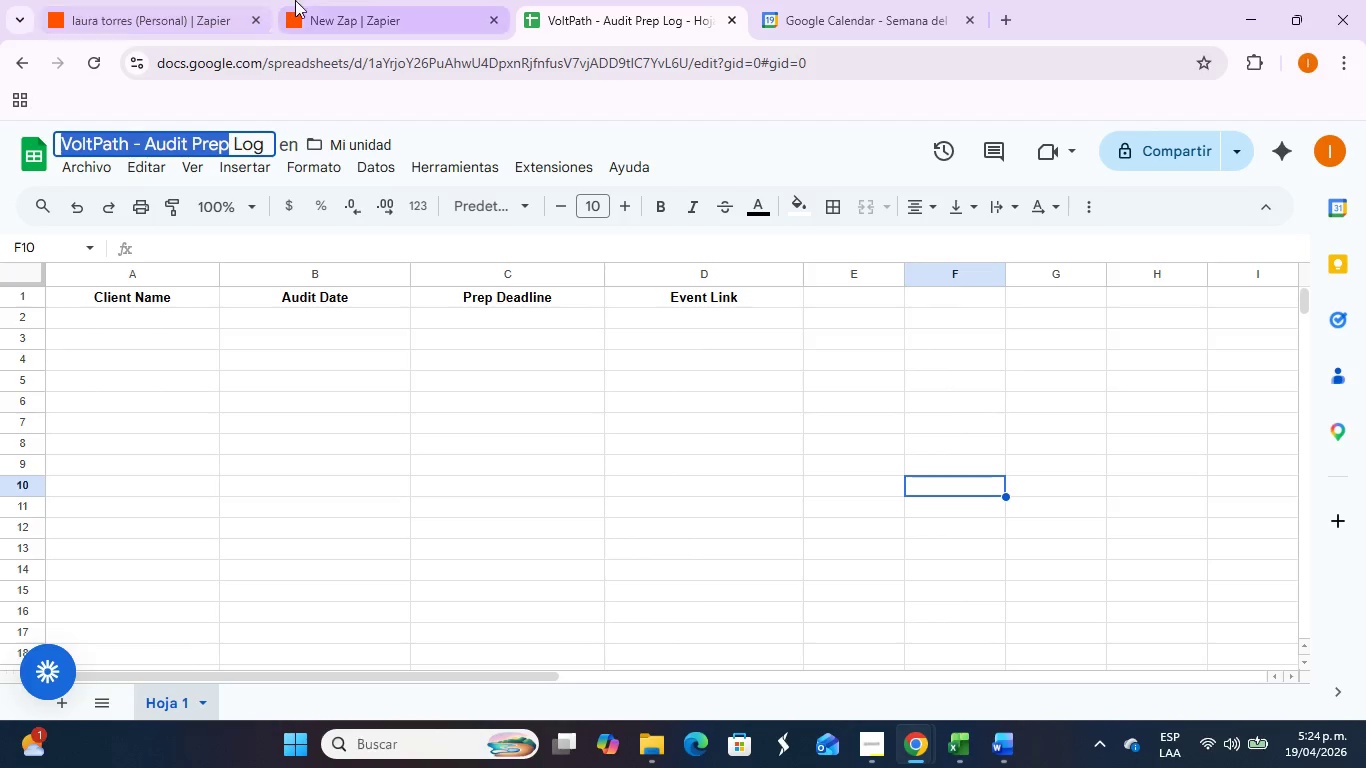 
left_click([376, 0])
 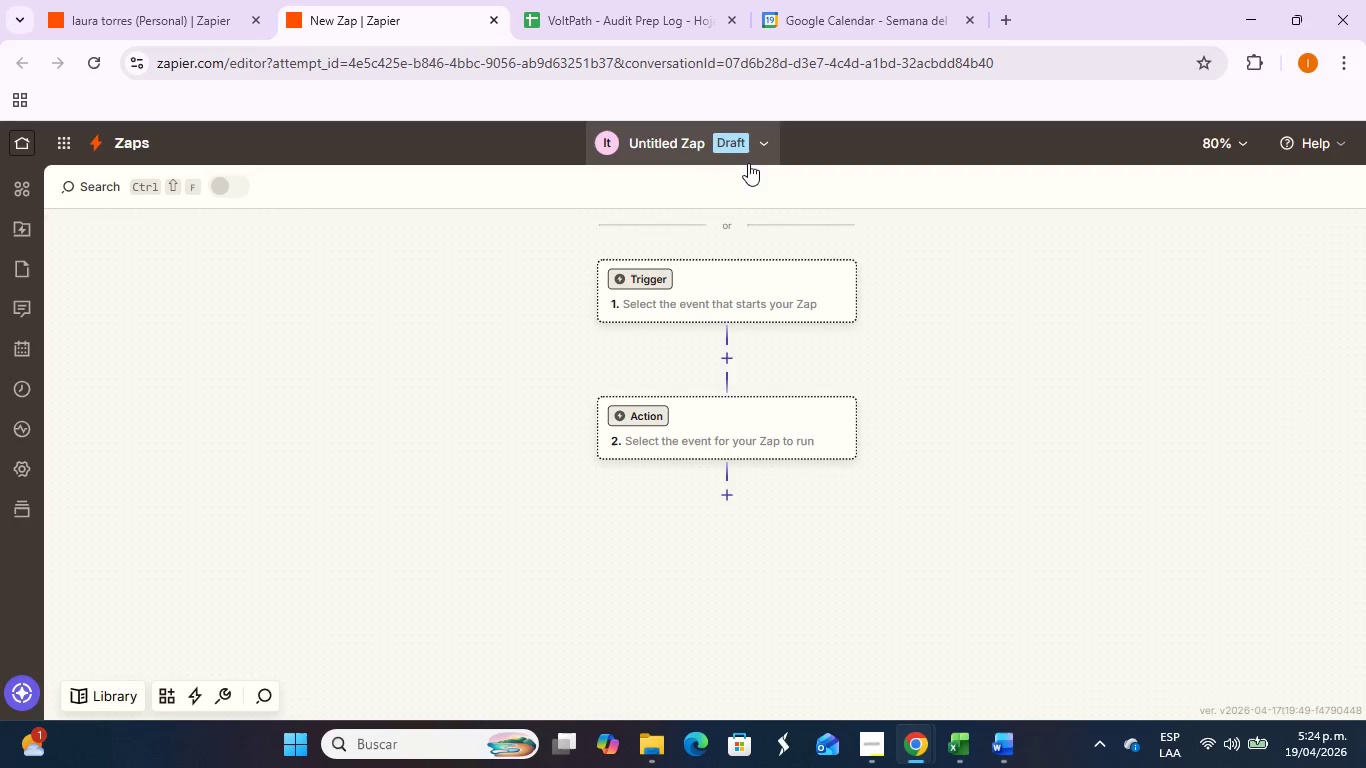 
left_click([762, 129])
 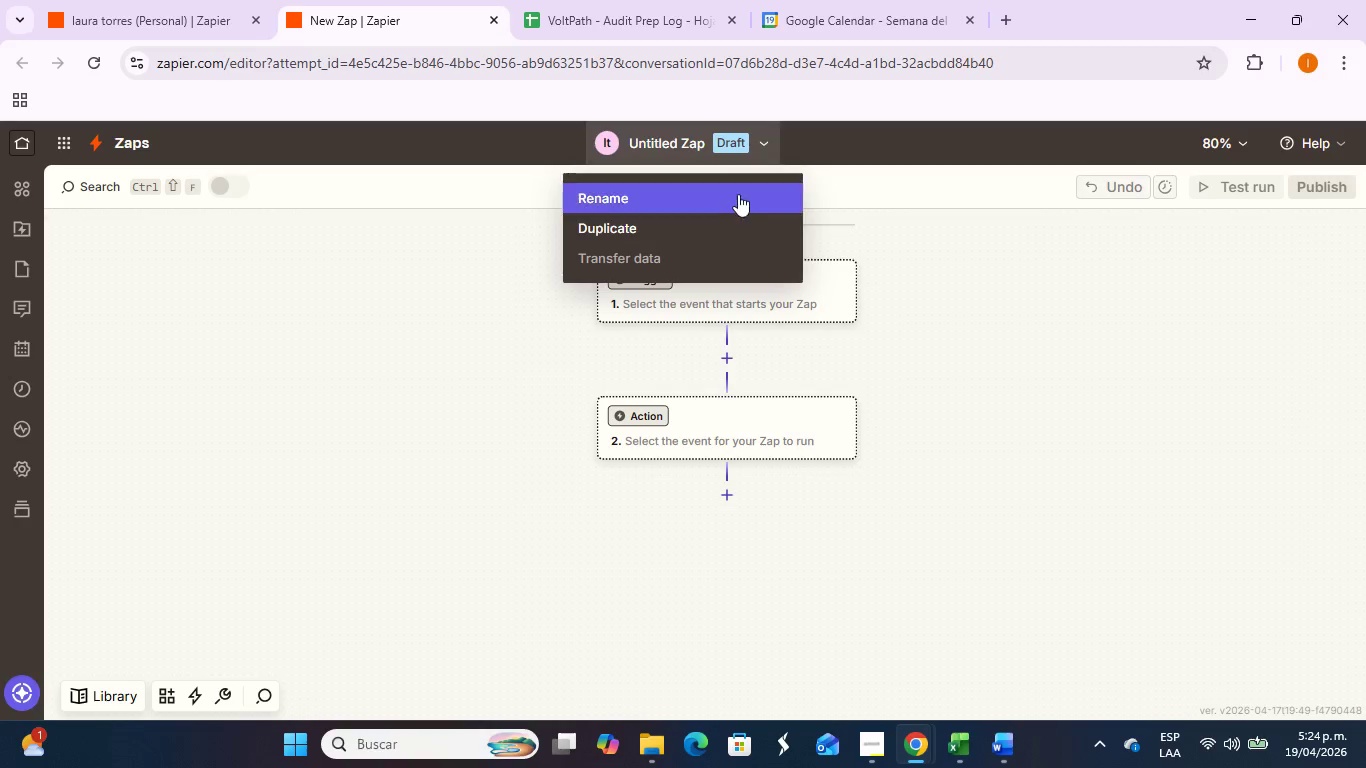 
left_click([734, 192])
 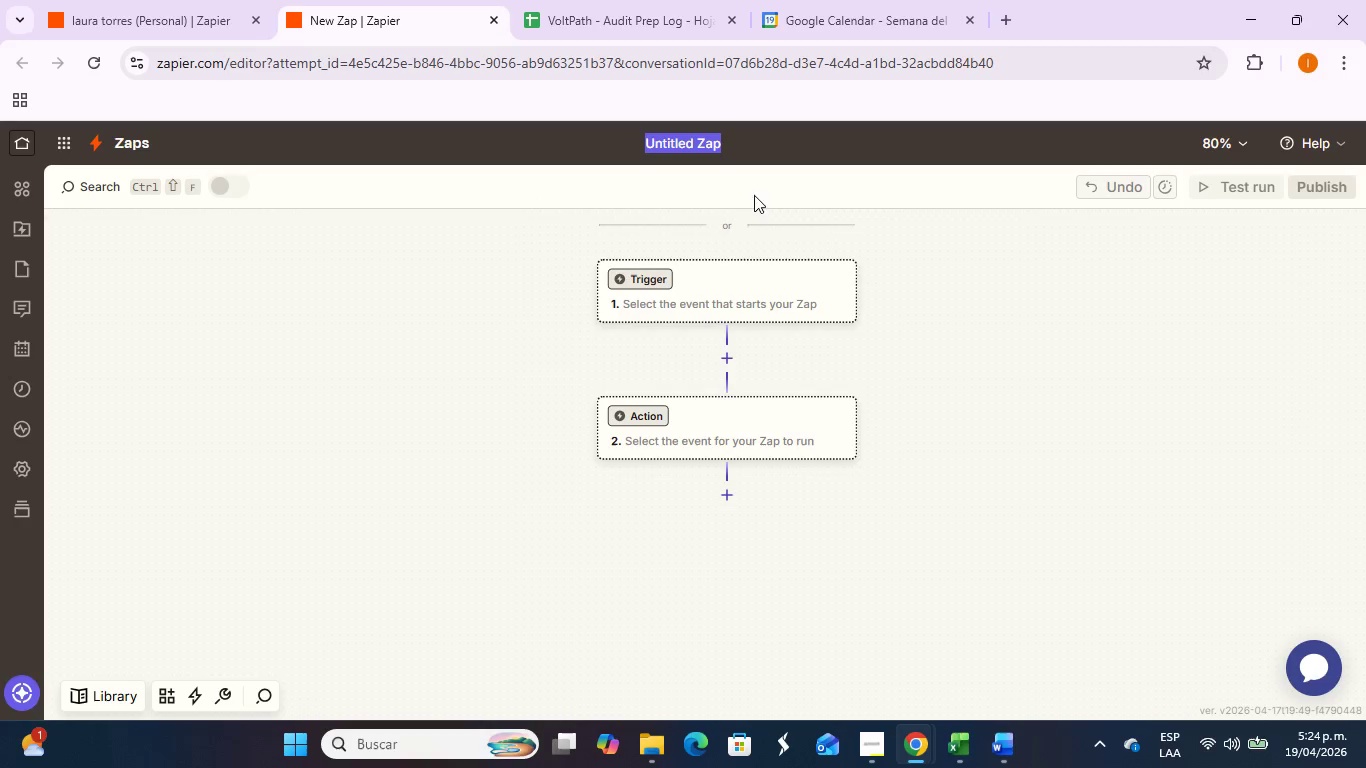 
key(Control+V)
 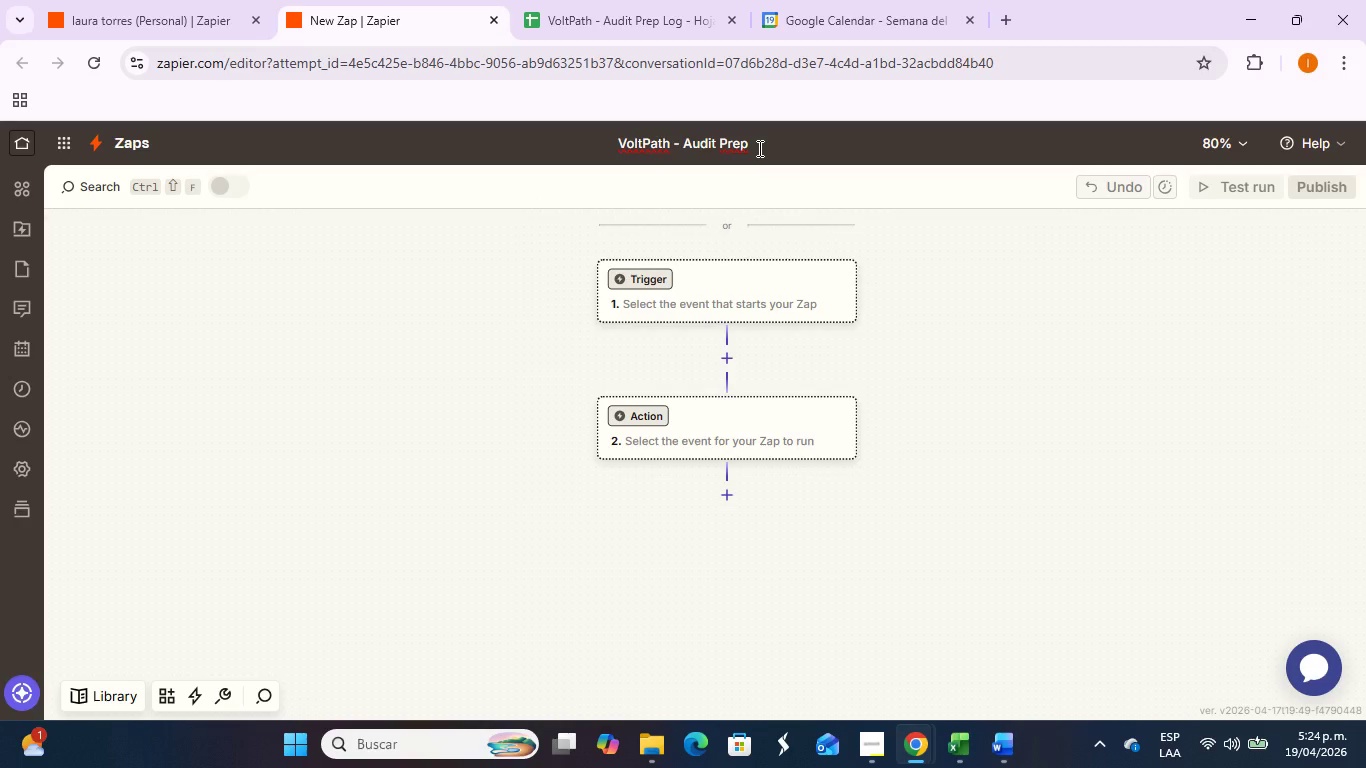 
type( Atomat)
 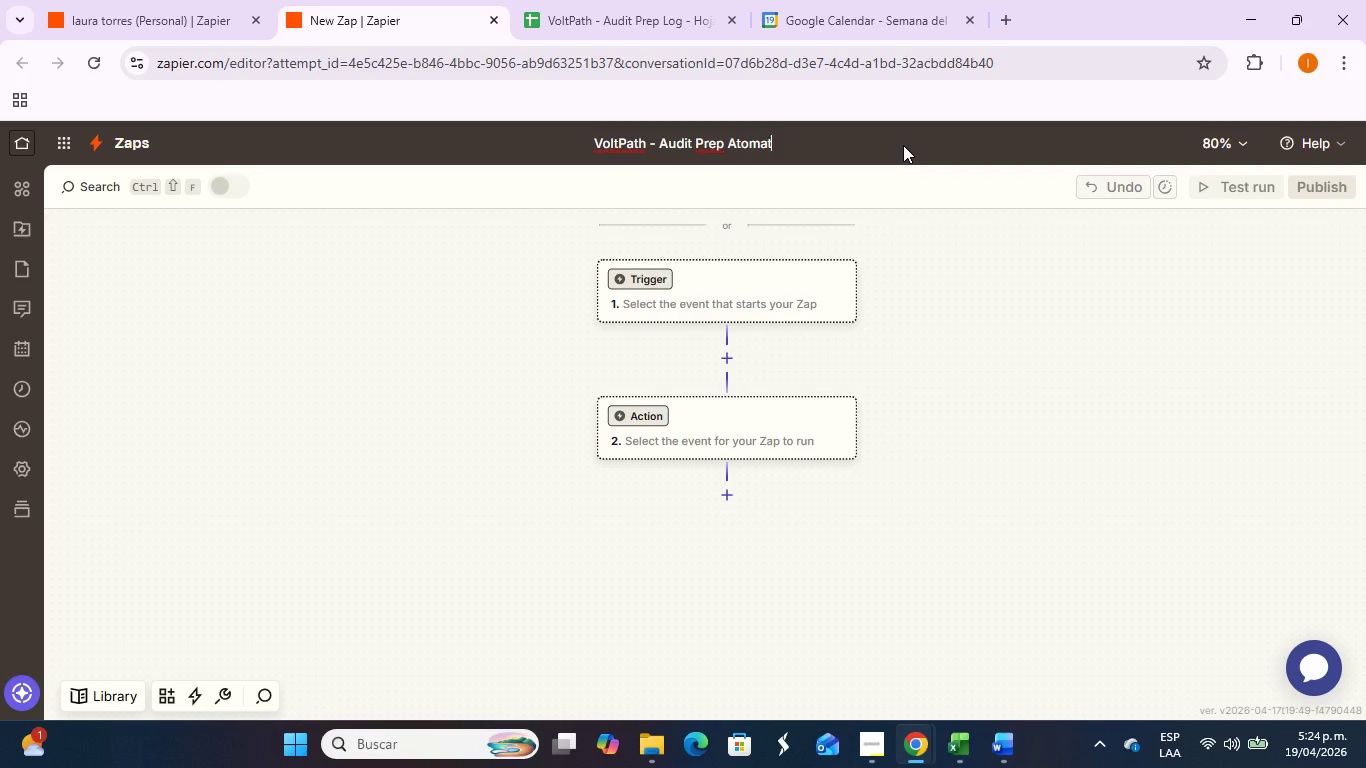 
type(ion)
 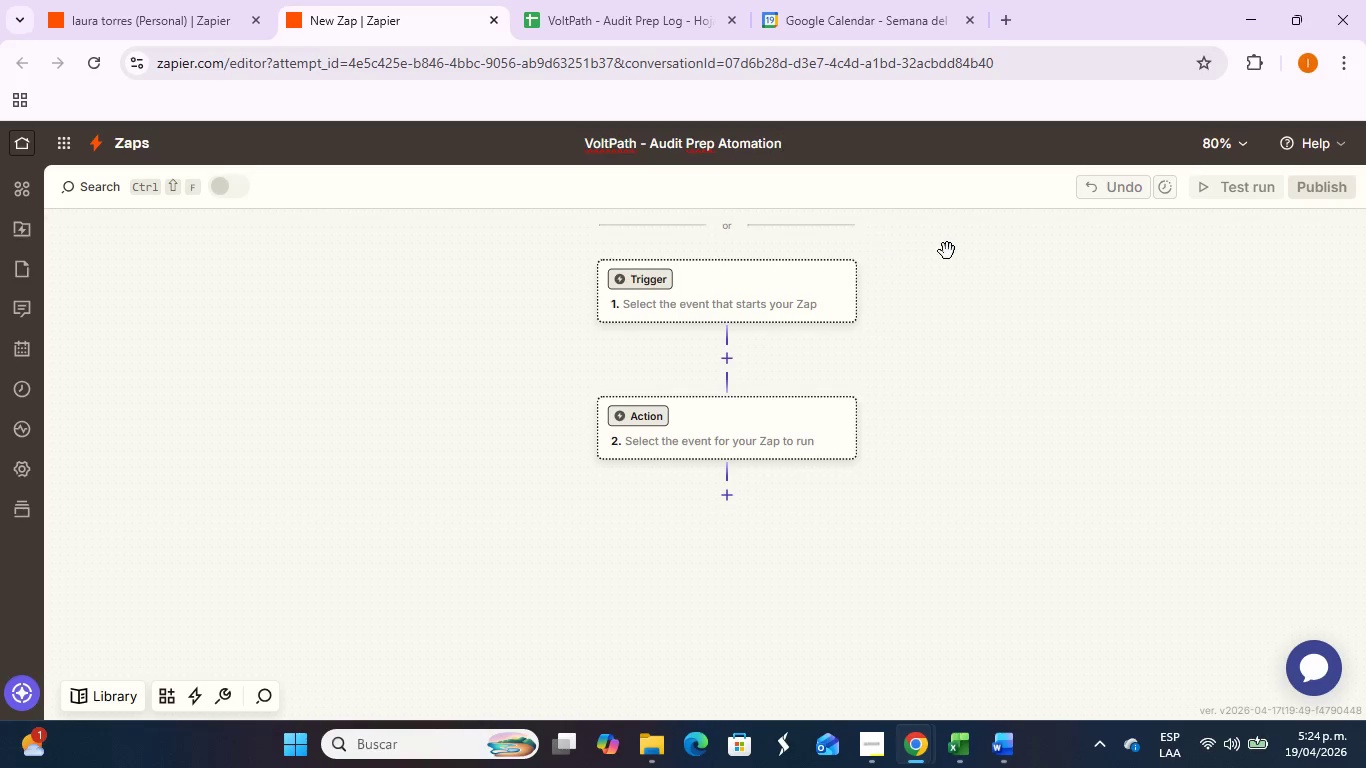 
left_click([949, 252])
 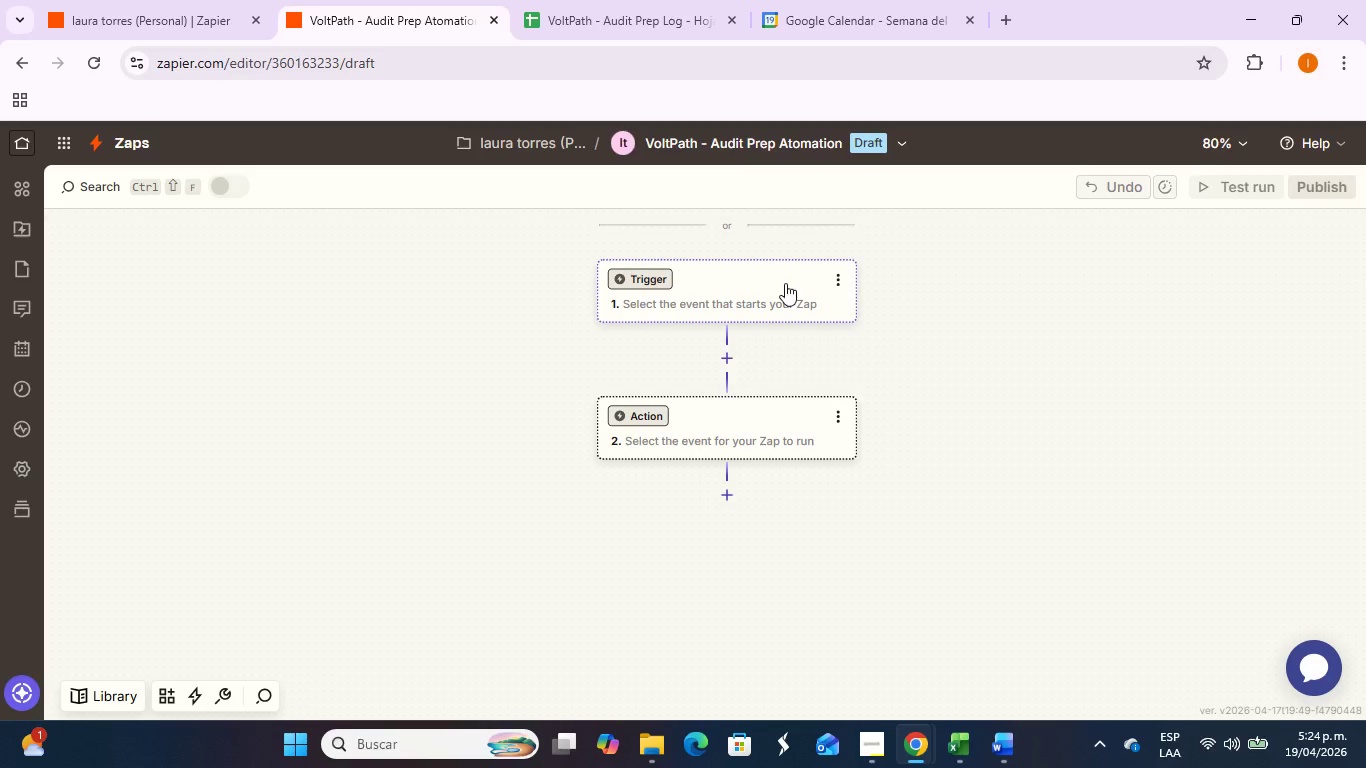 
wait(9.25)
 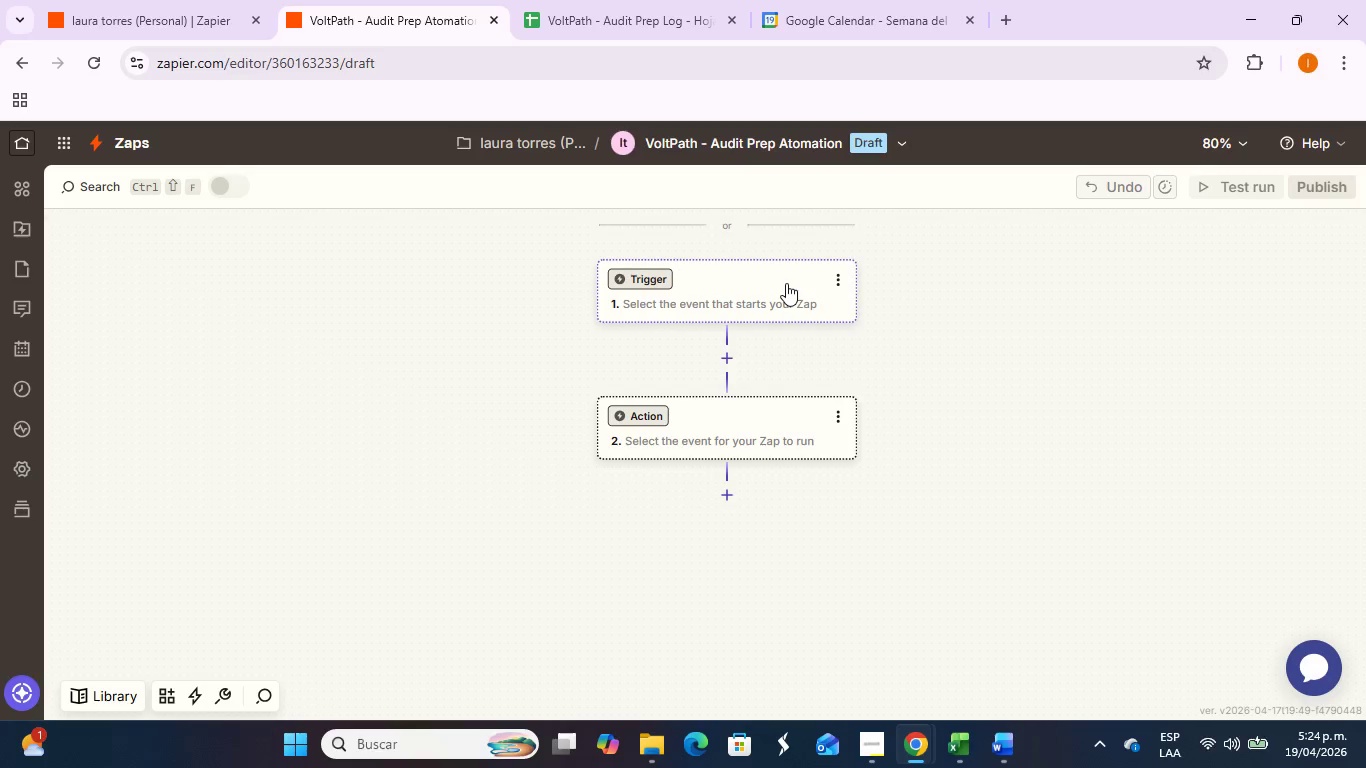 
key(Alt+Tab)
 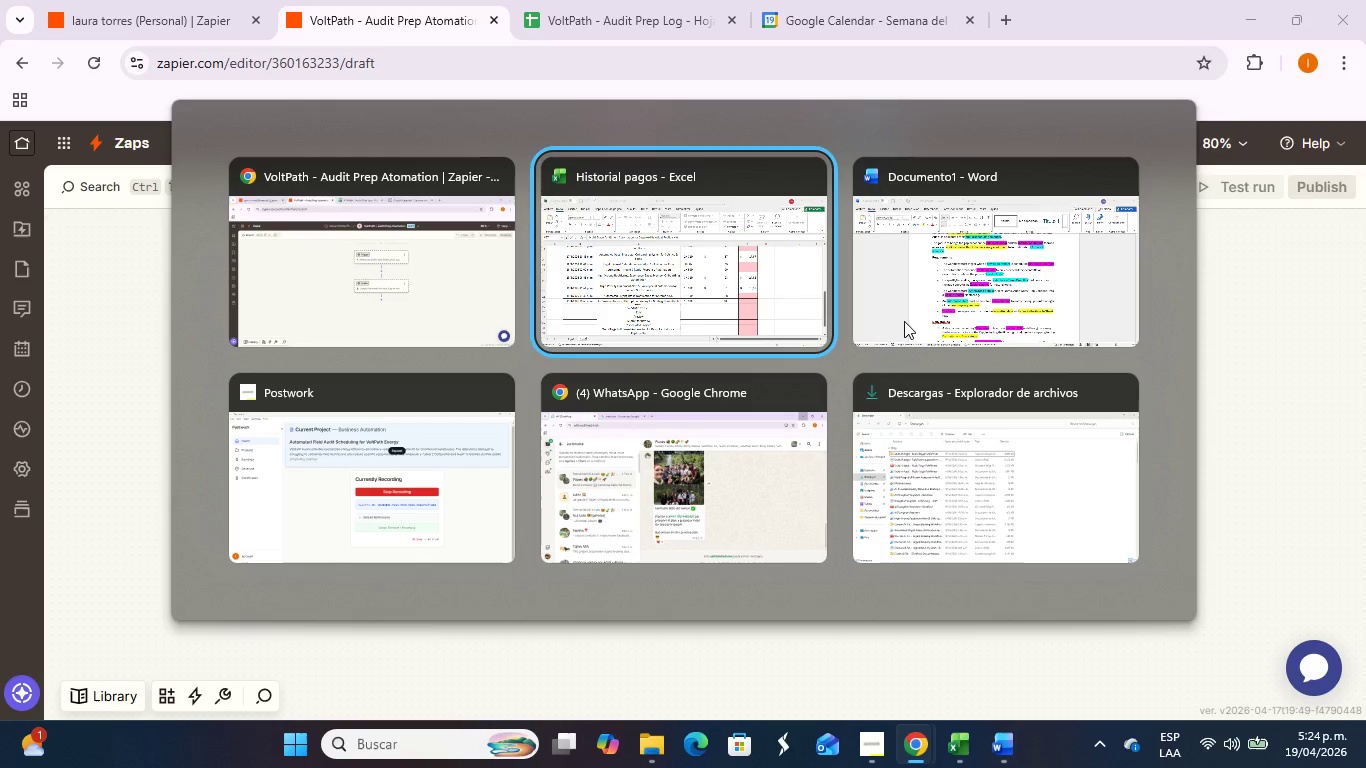 
key(Alt+Tab)
 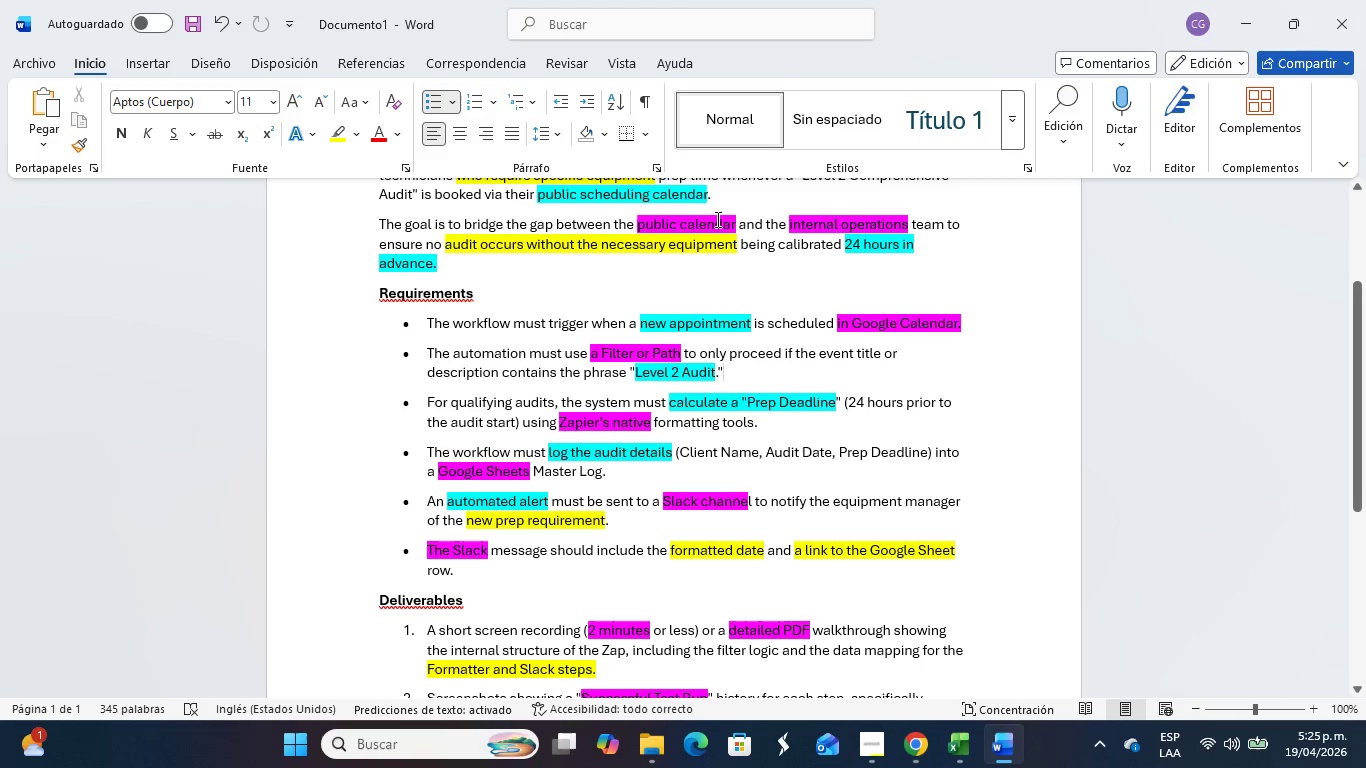 
wait(5.02)
 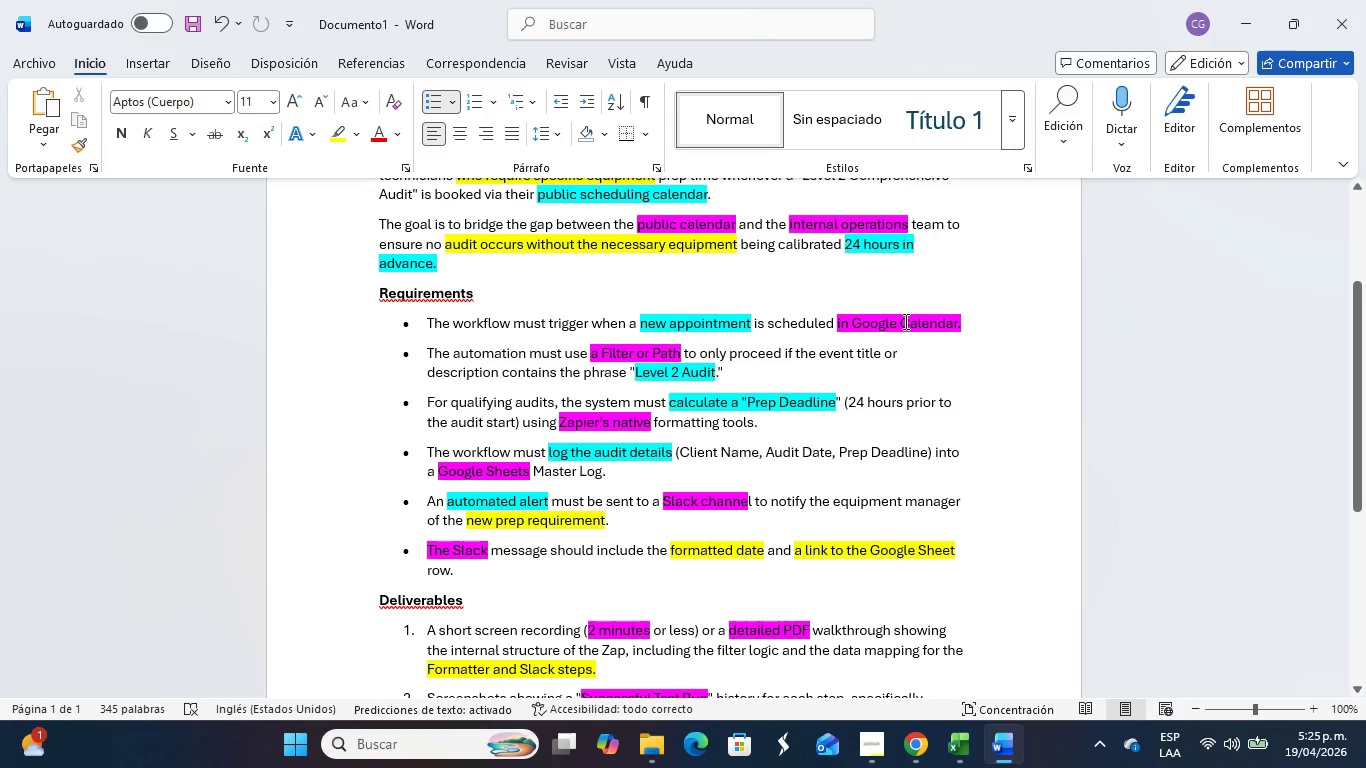 
left_click_drag(start_coordinate=[584, 319], to_coordinate=[551, 323])
 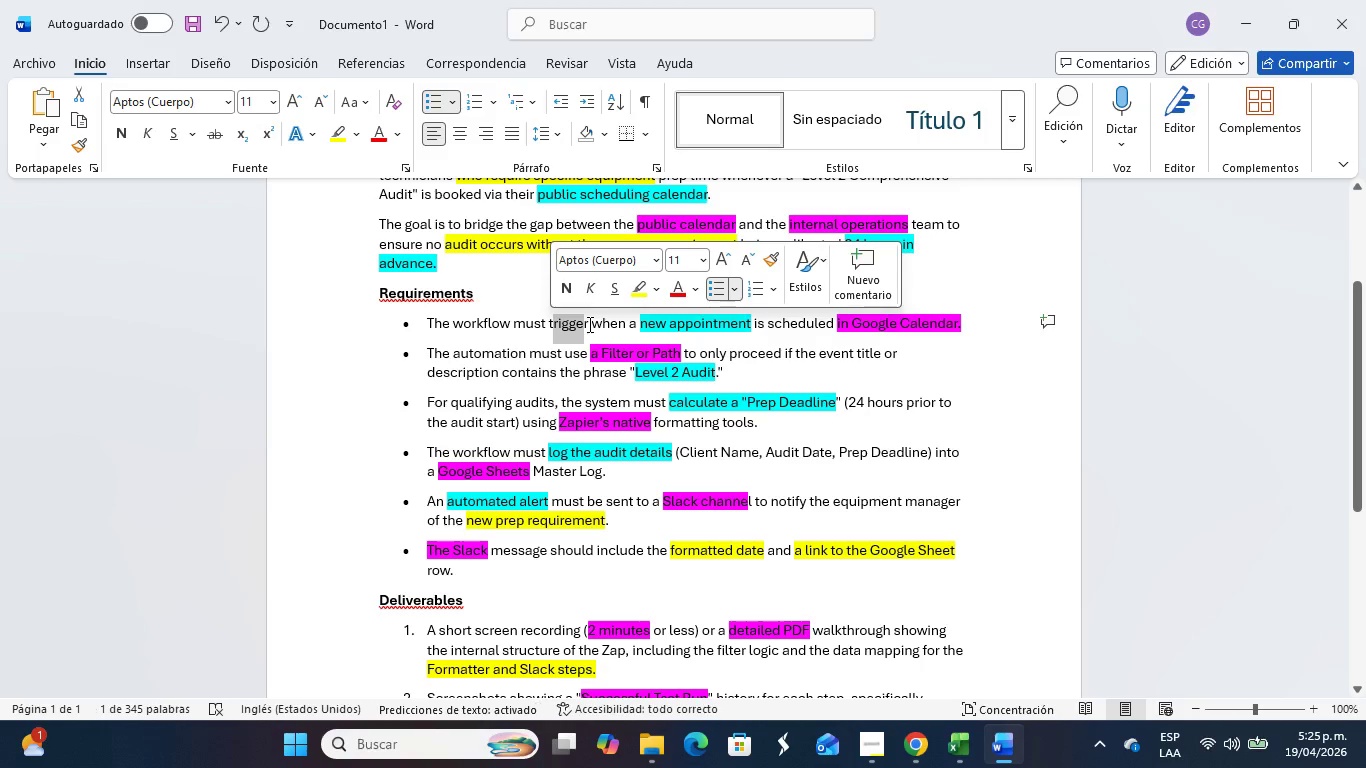 
left_click_drag(start_coordinate=[588, 324], to_coordinate=[549, 323])
 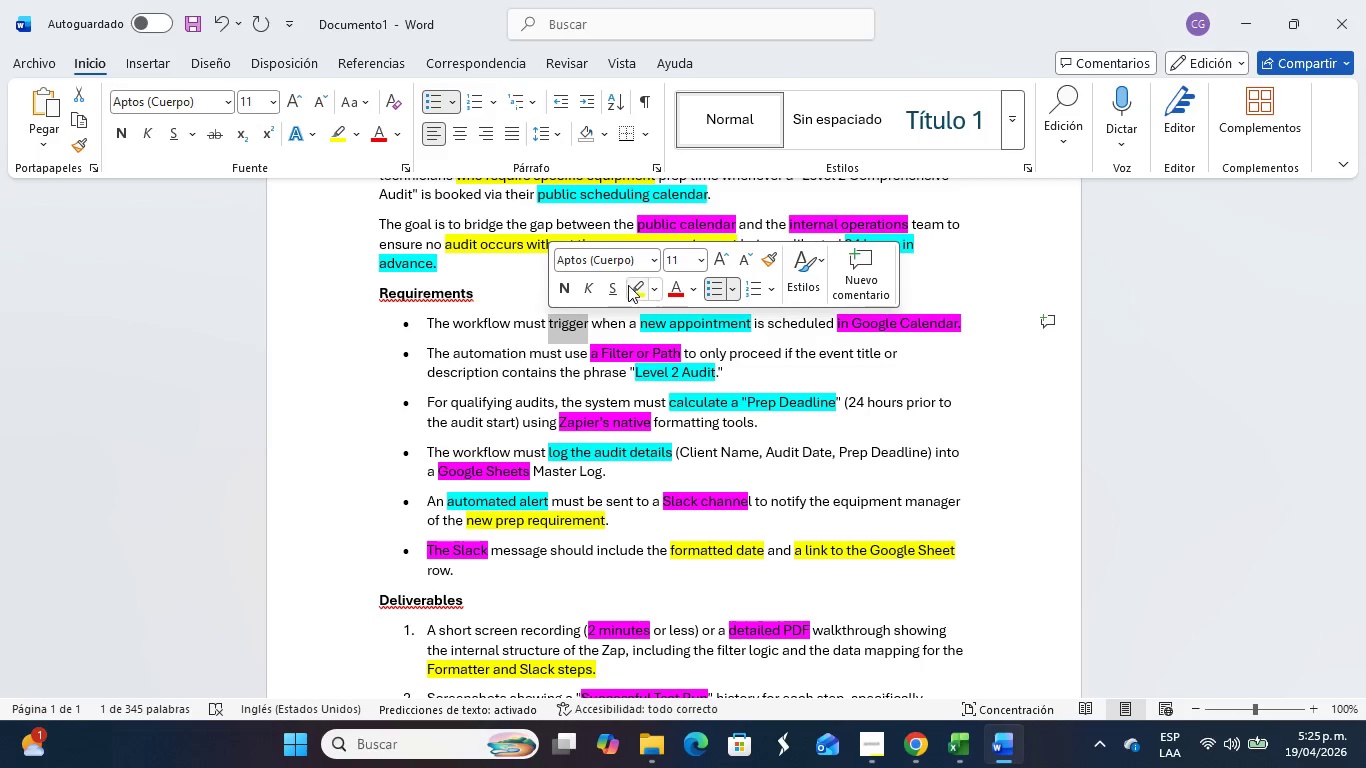 
left_click([628, 285])
 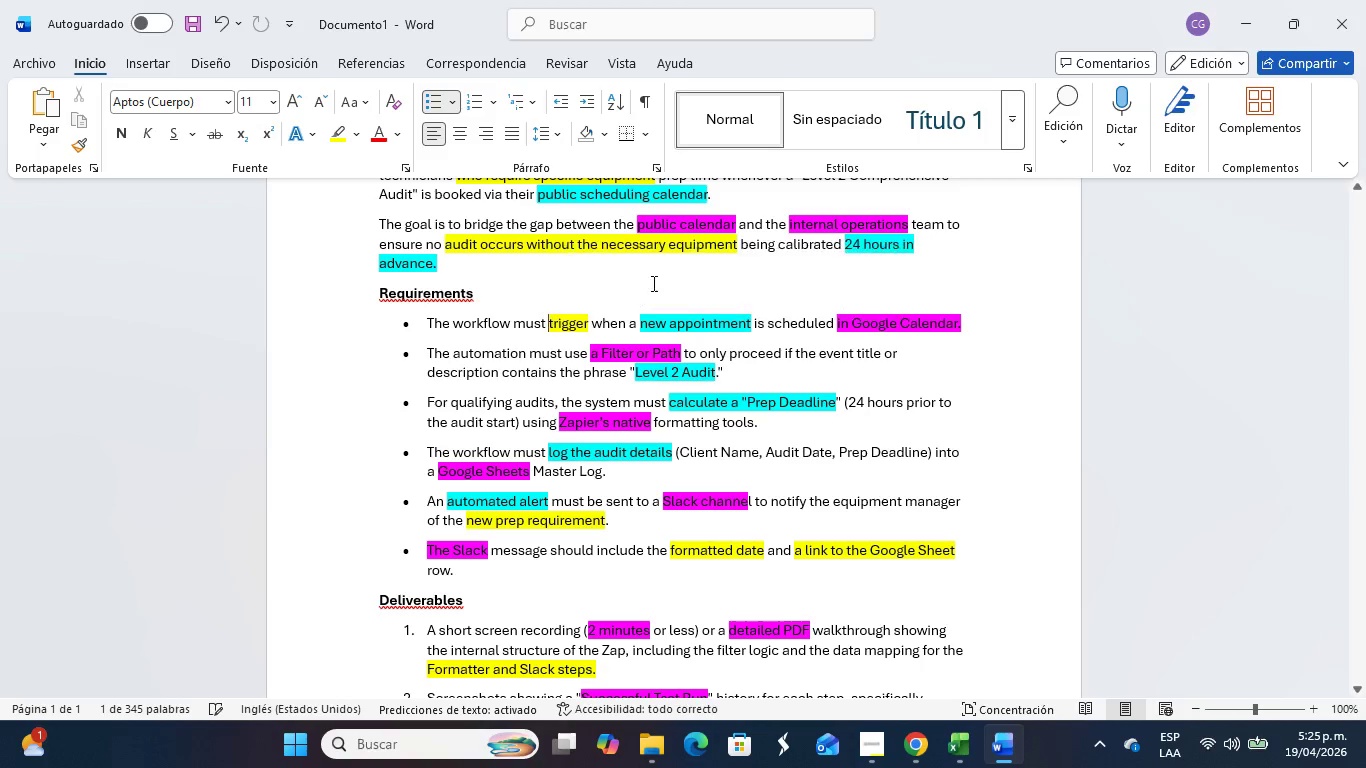 
key(Alt+Tab)
 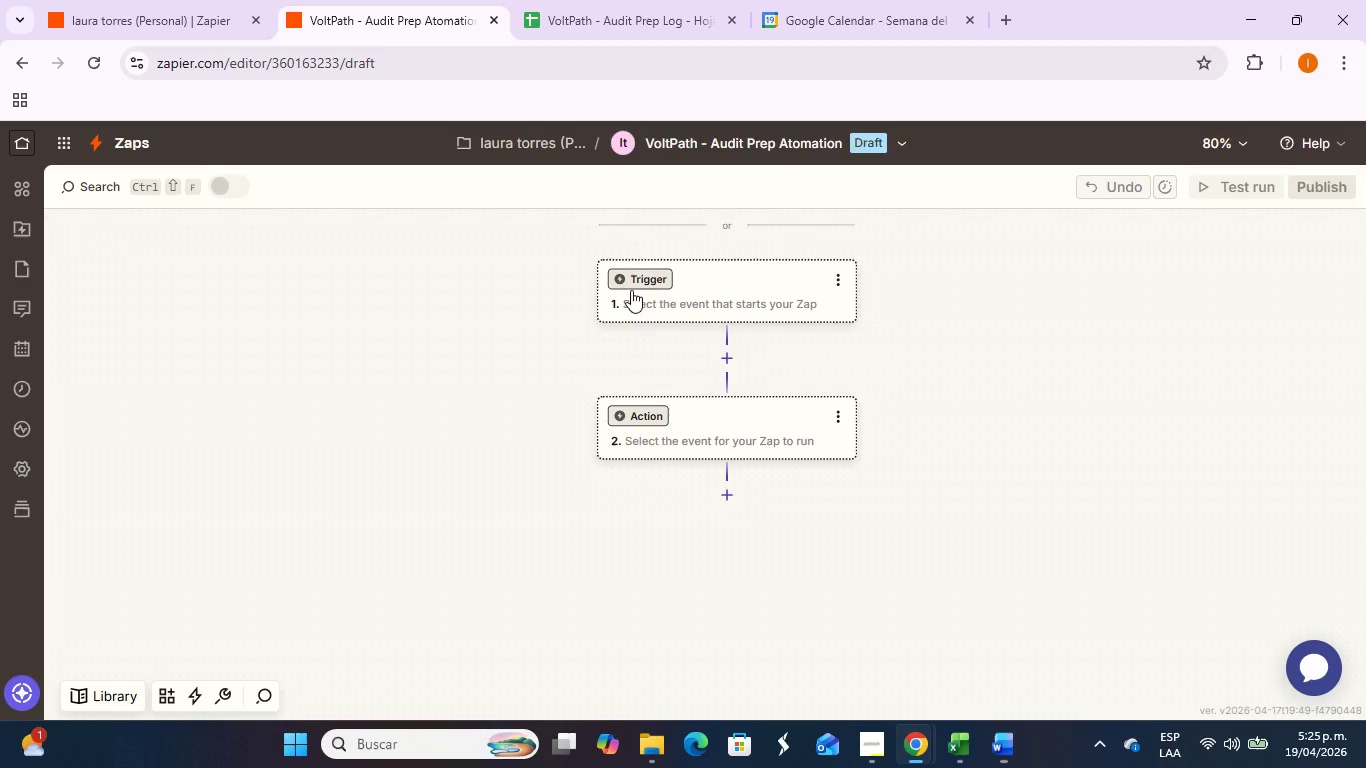 
left_click([667, 285])
 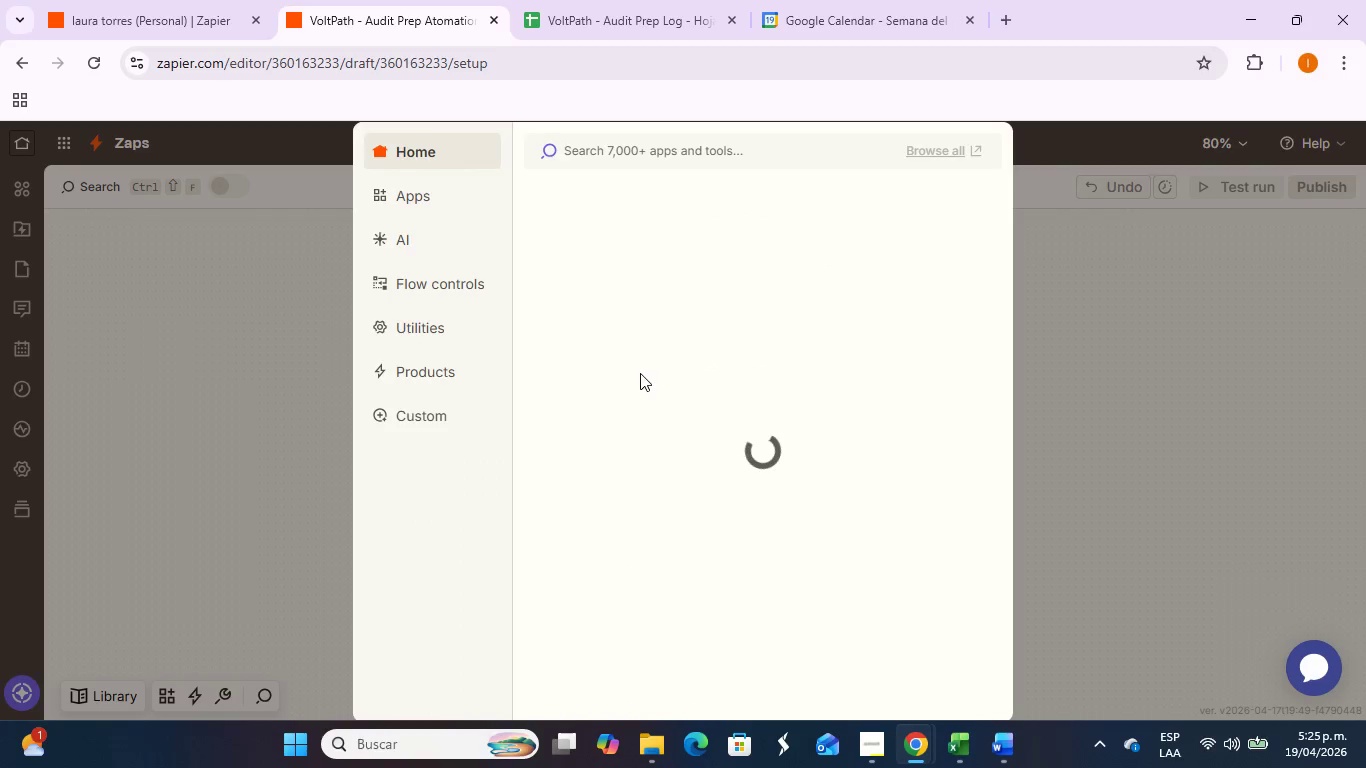 
mouse_move([862, 273])
 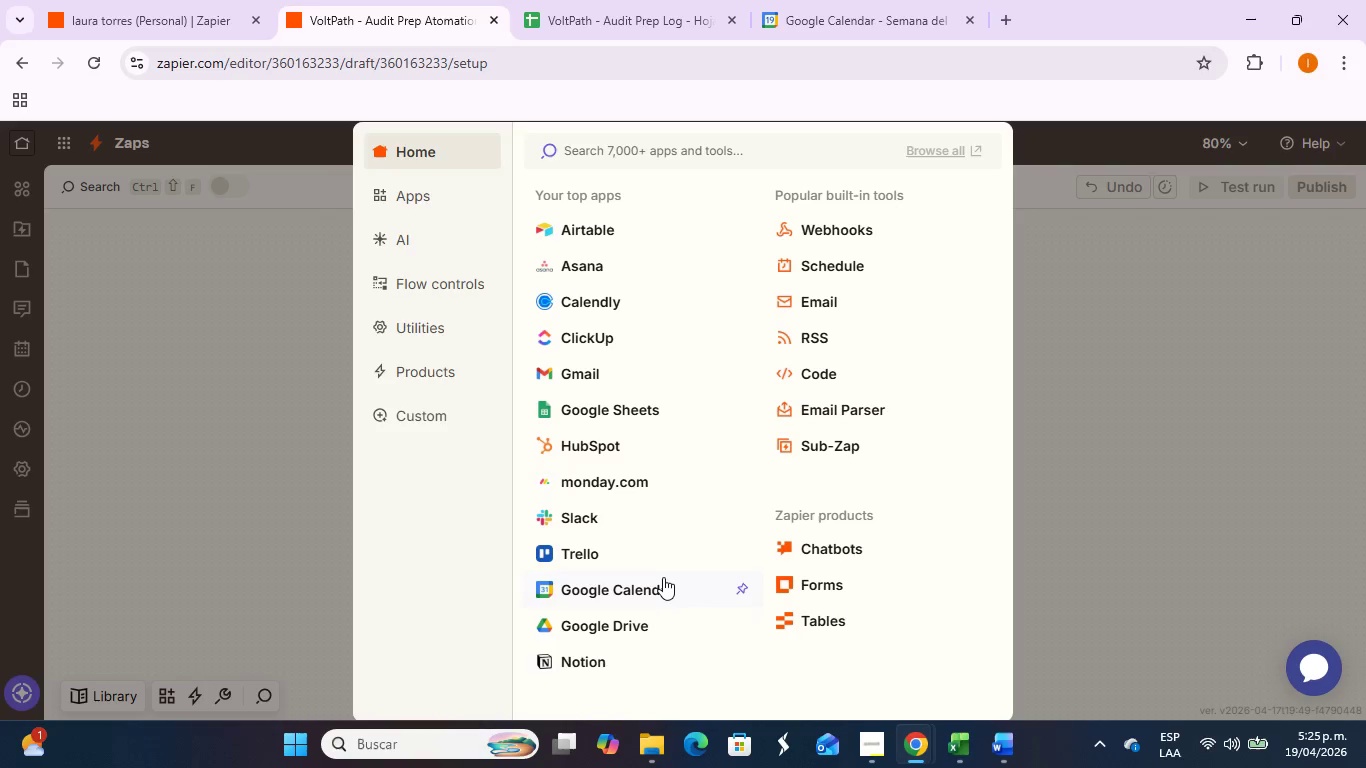 
left_click([661, 583])
 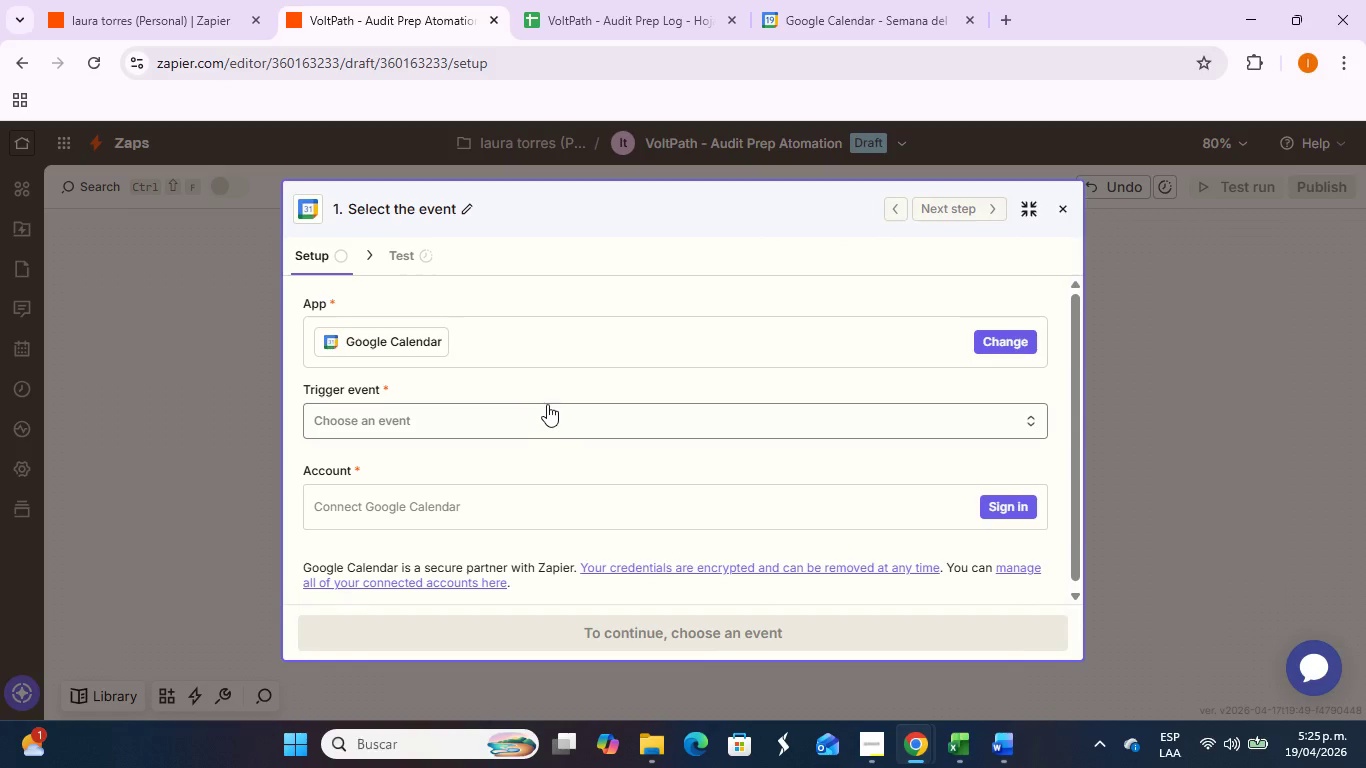 
left_click([549, 417])
 